 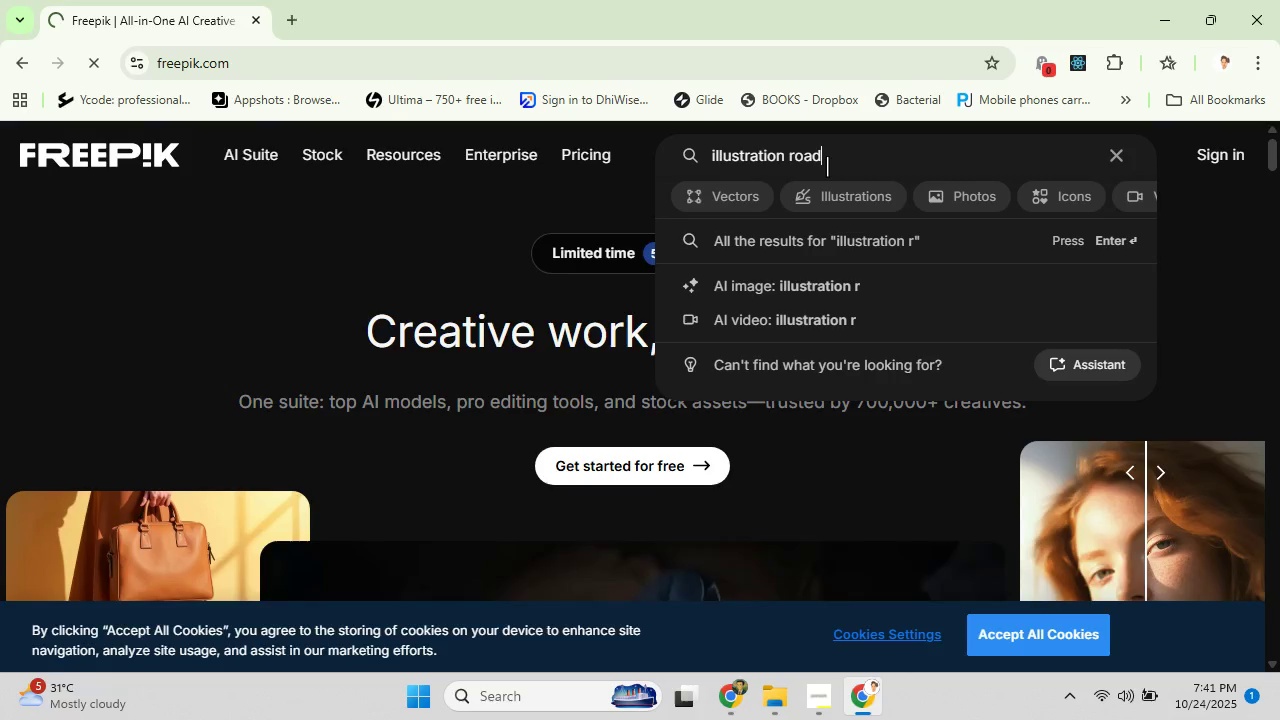 
key(Enter)
 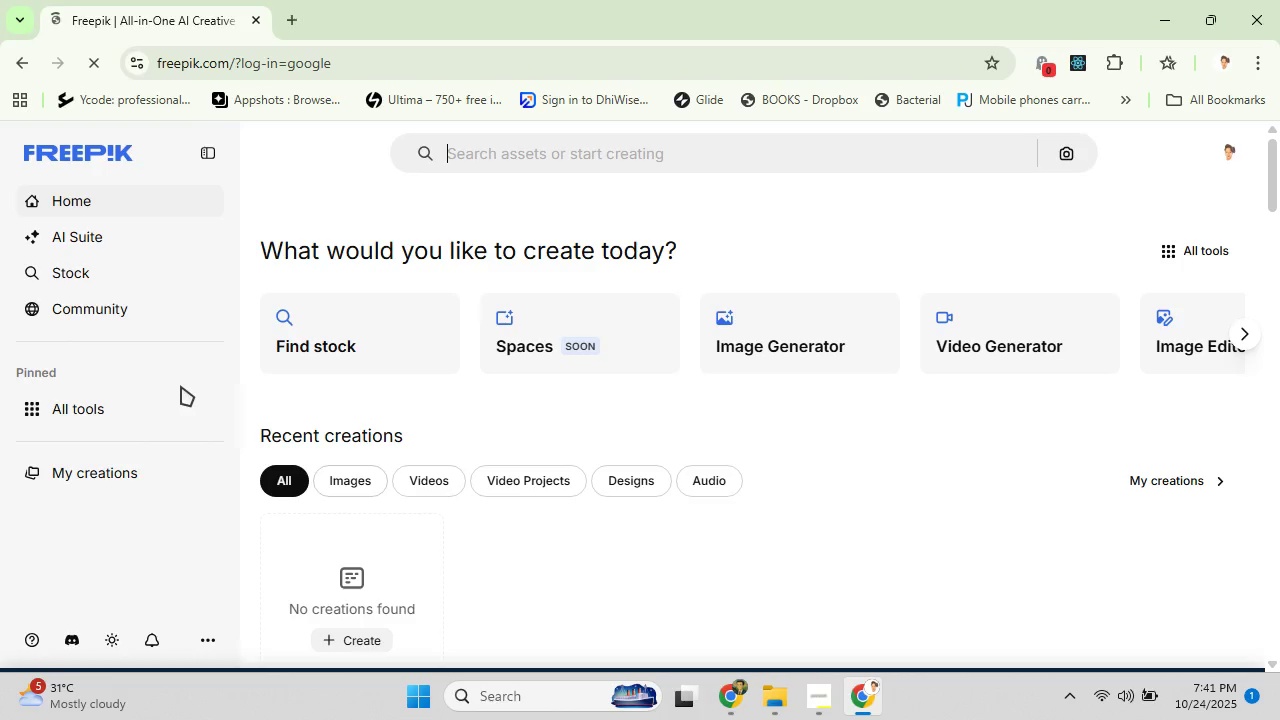 
scroll: coordinate [279, 366], scroll_direction: down, amount: 3.0
 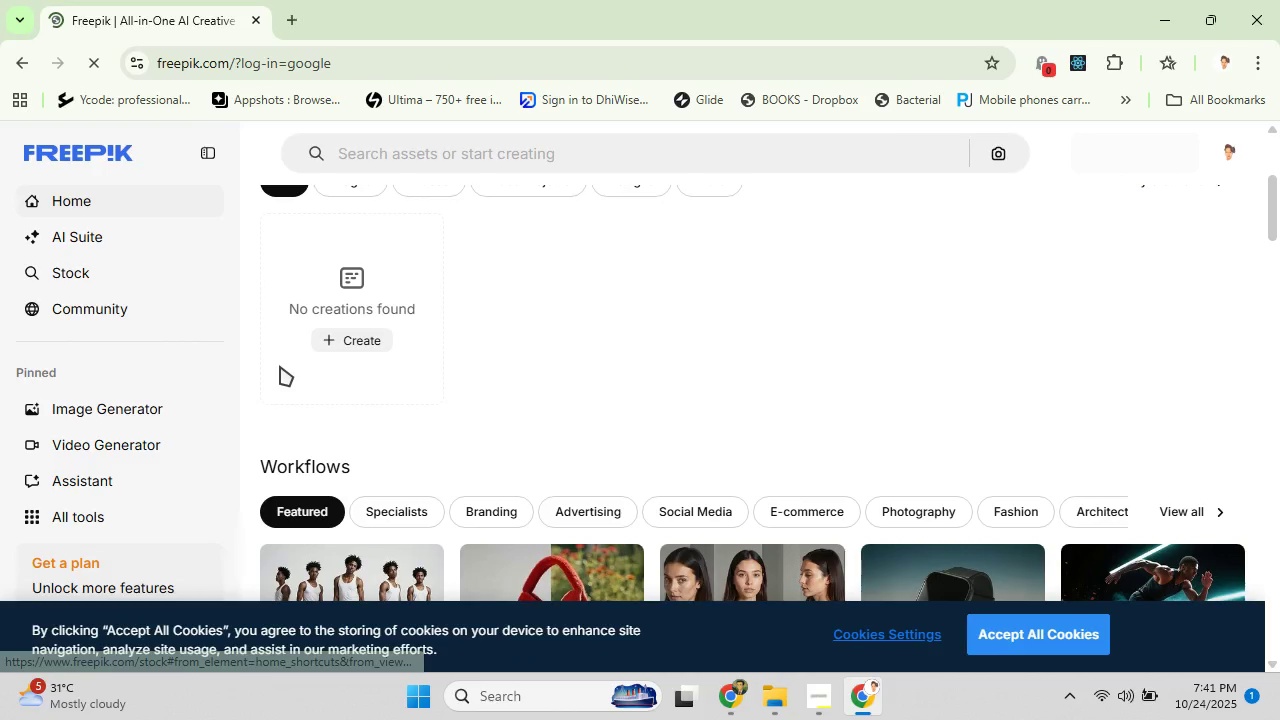 
scroll: coordinate [282, 366], scroll_direction: up, amount: 5.0
 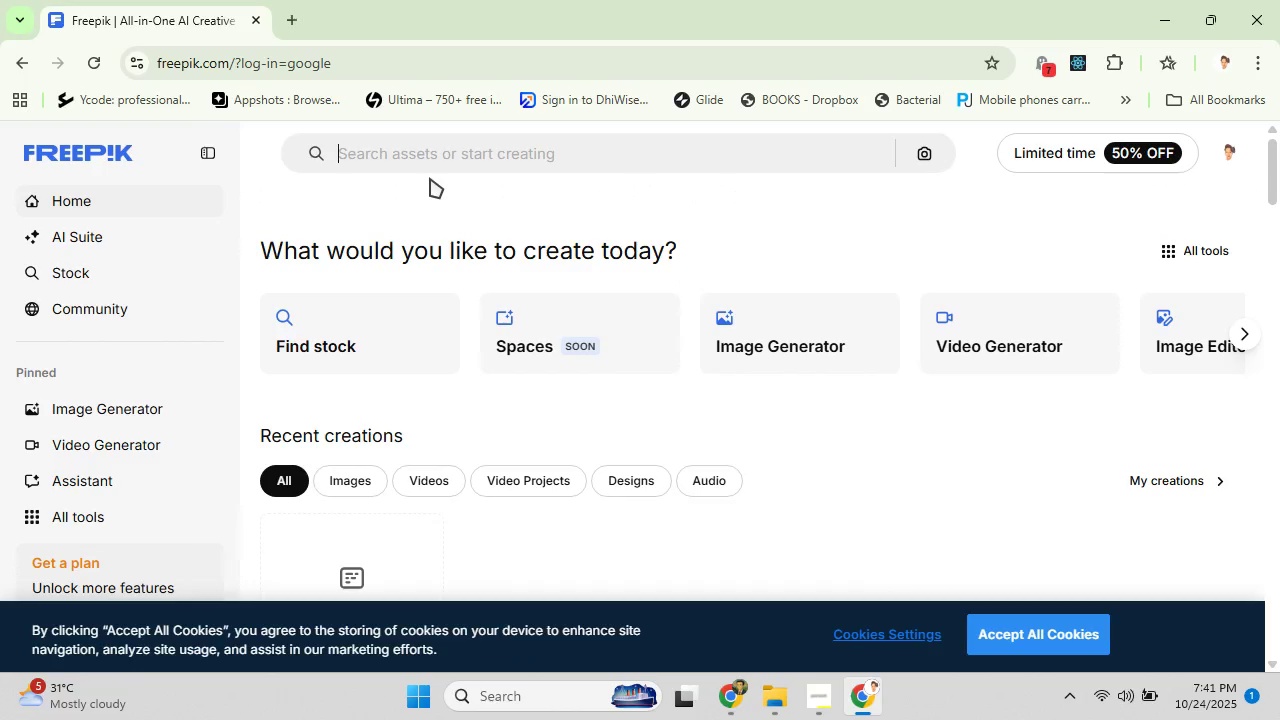 
type(illustrator drawn )
key(Backspace)
key(Backspace)
type( roas)
 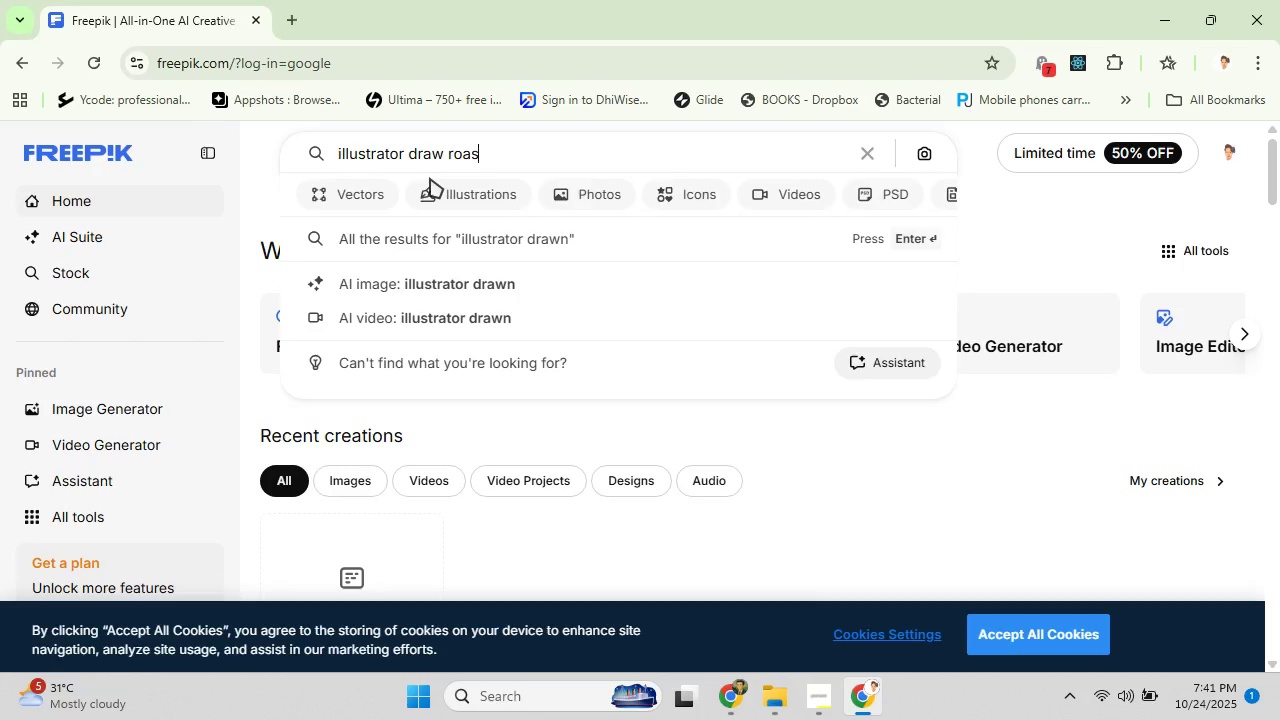 
key(Enter)
 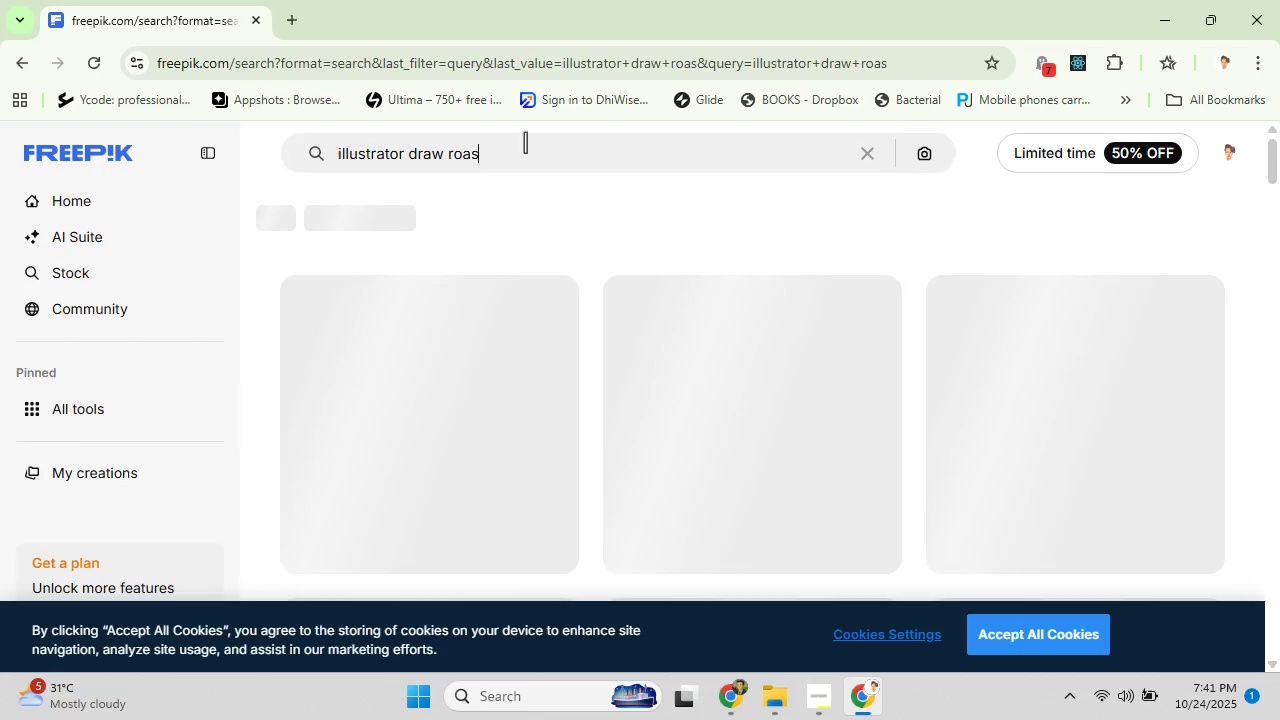 
left_click([521, 157])
 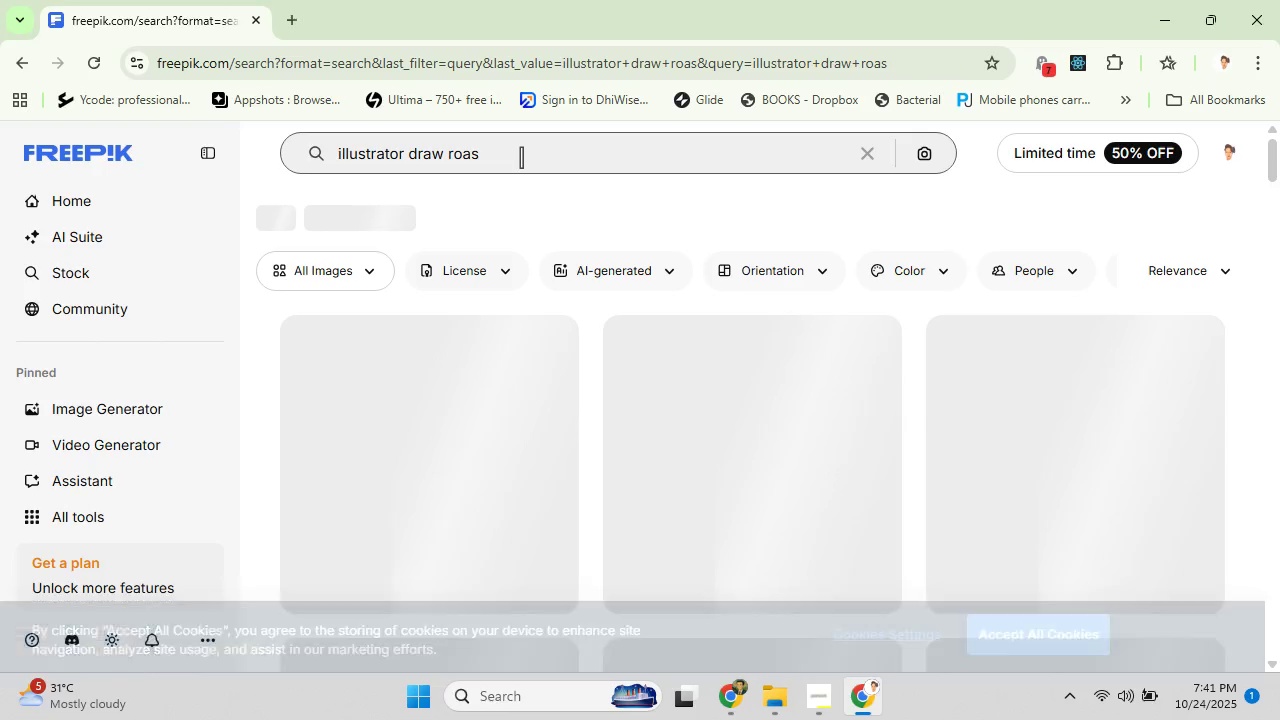 
key(Backspace)
 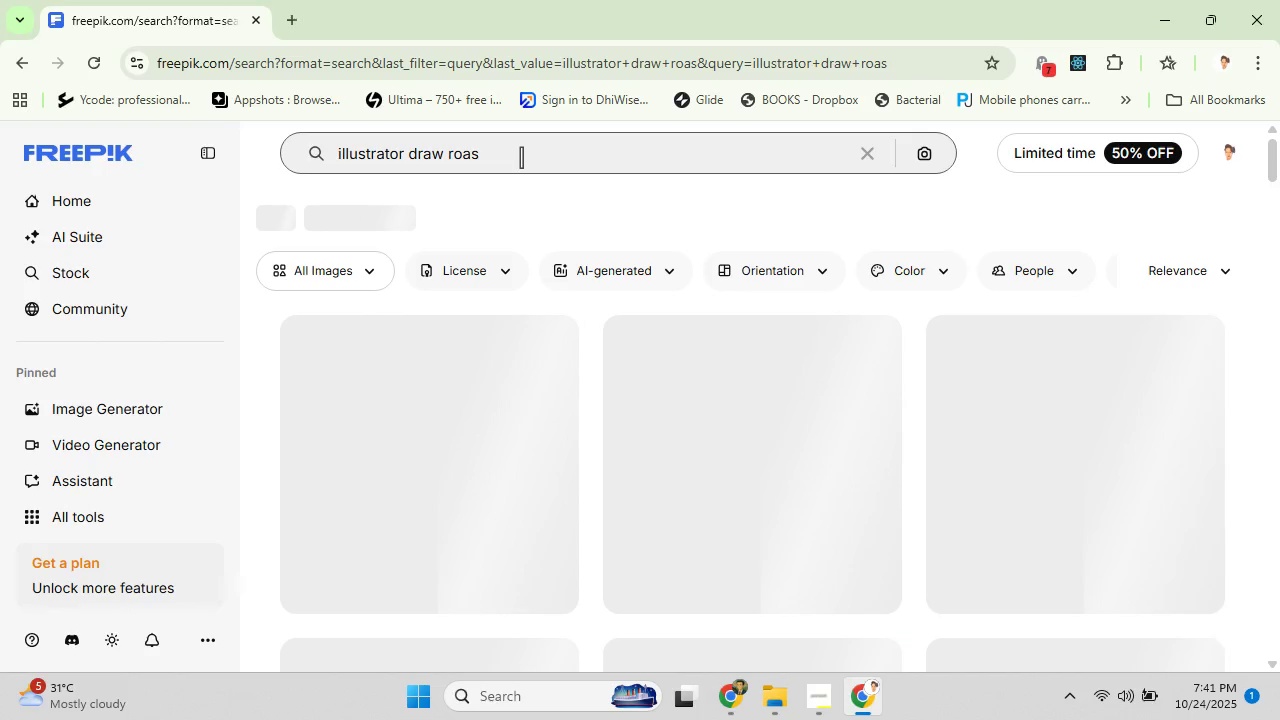 
key(D)
 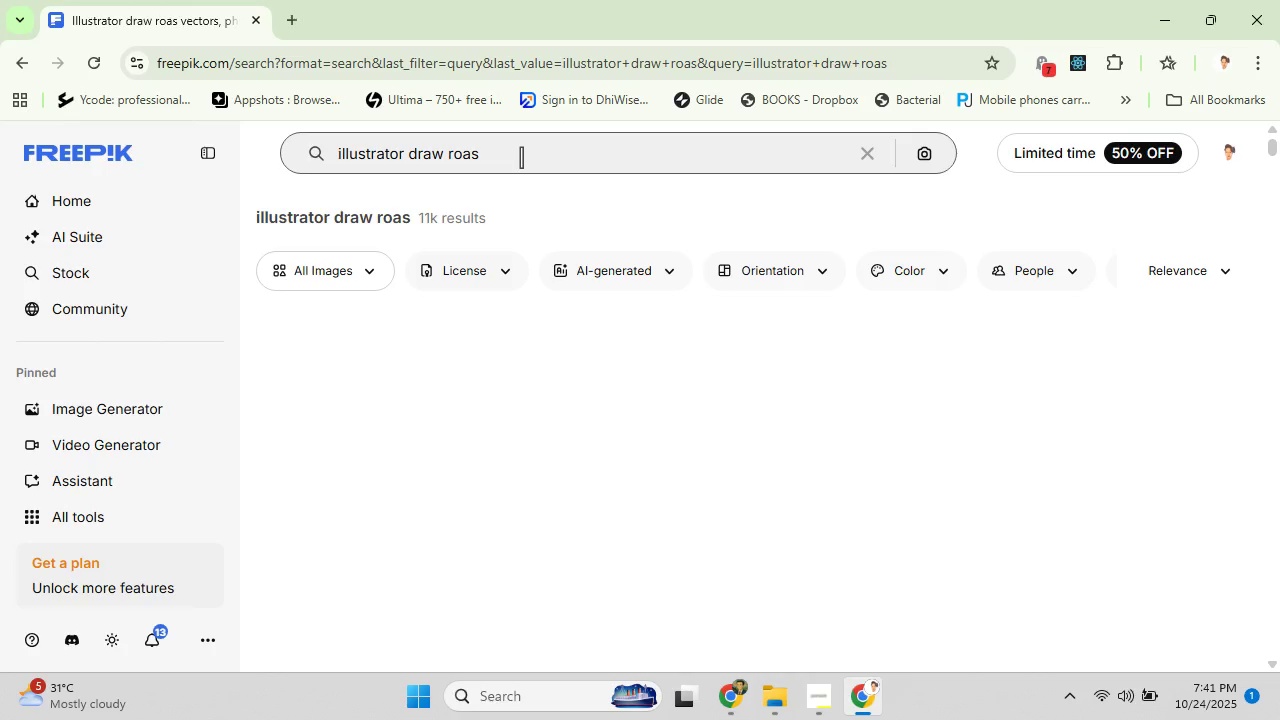 
left_click([521, 157])
 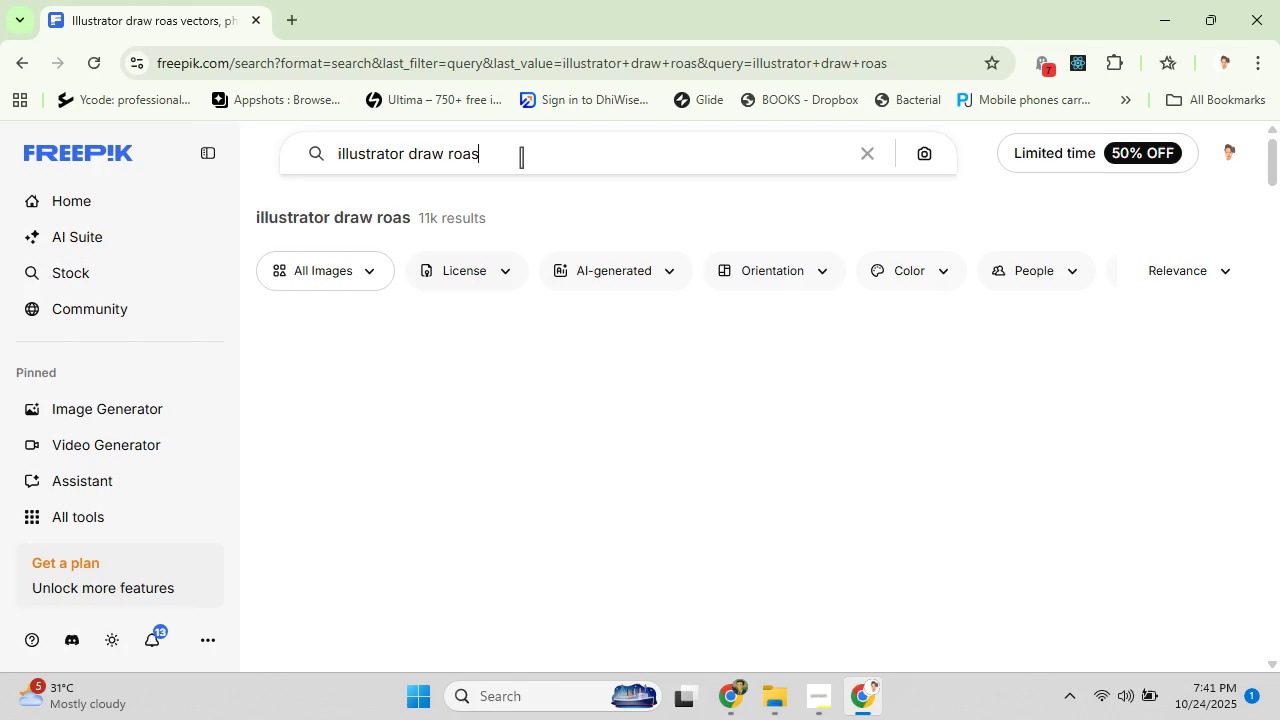 
key(Backspace)
 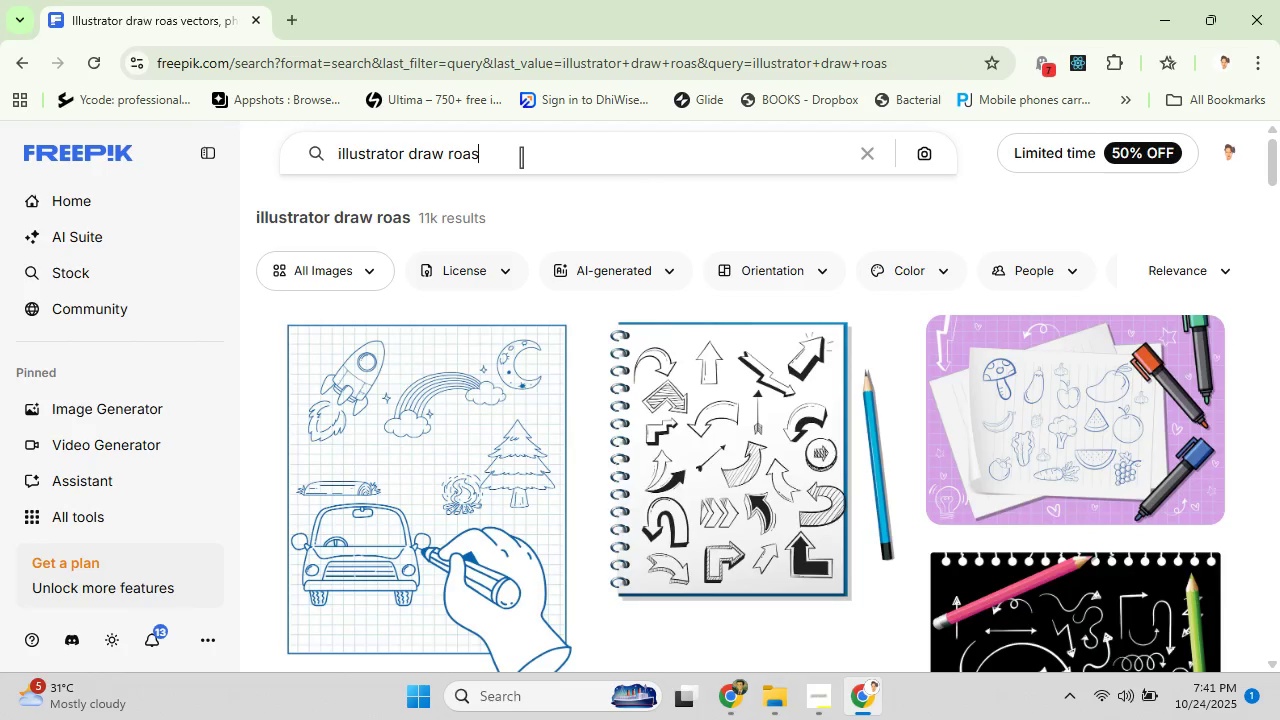 
key(D)
 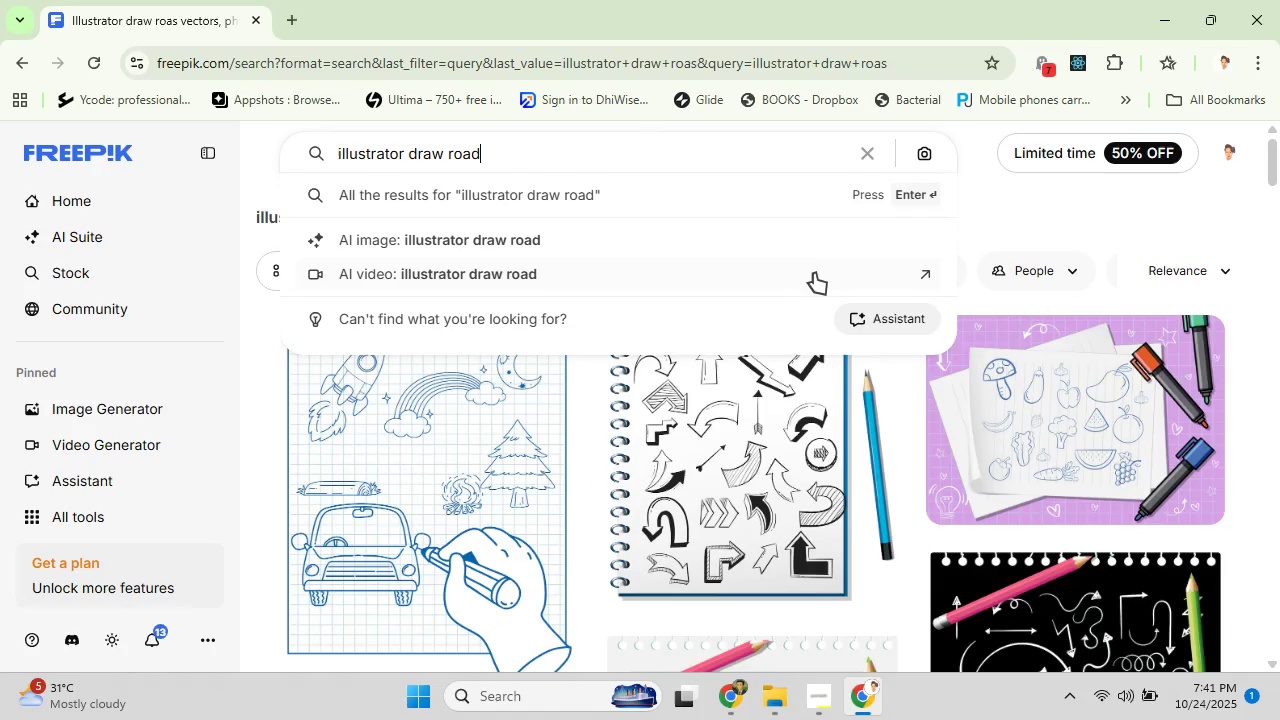 
wait(5.16)
 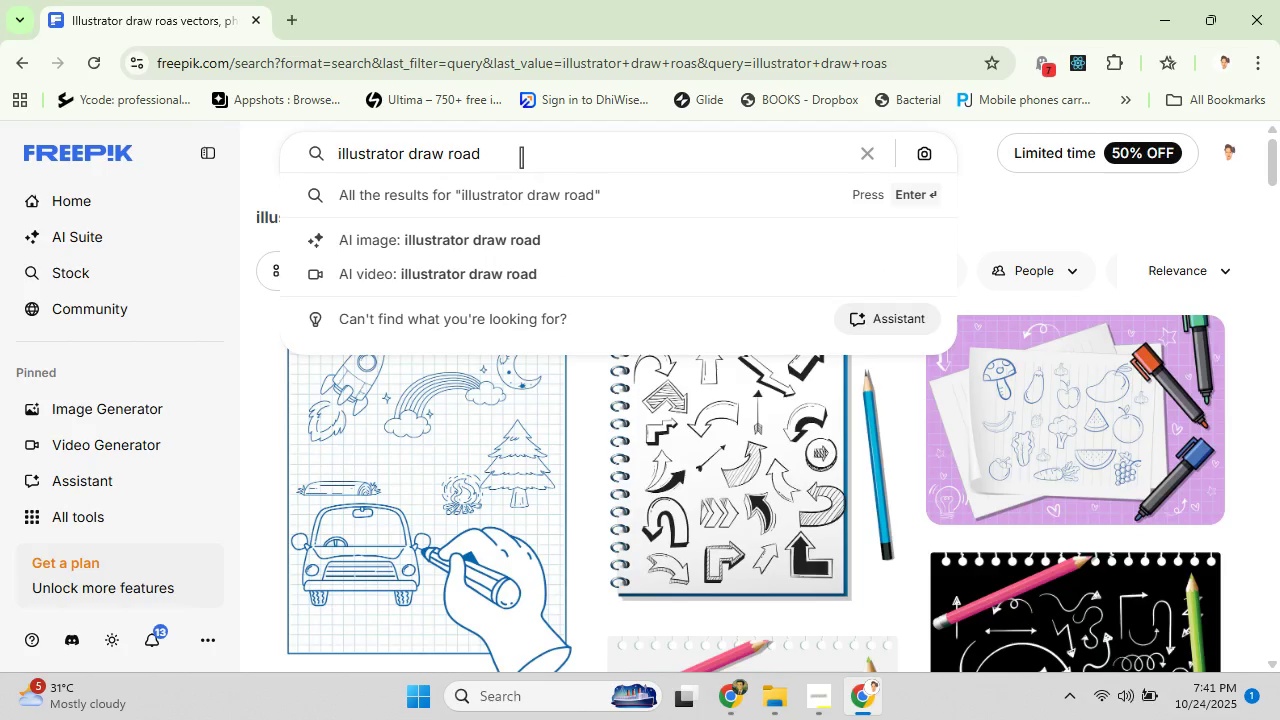 
key(Enter)
 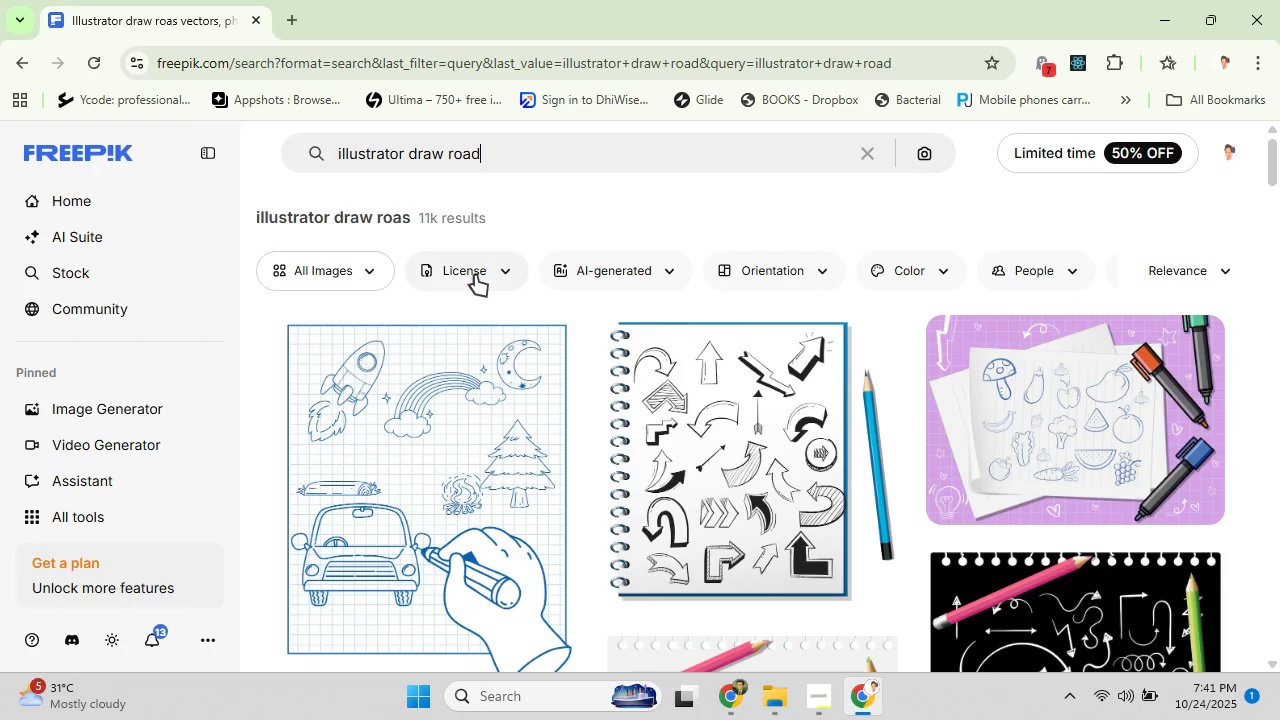 
left_click([475, 275])
 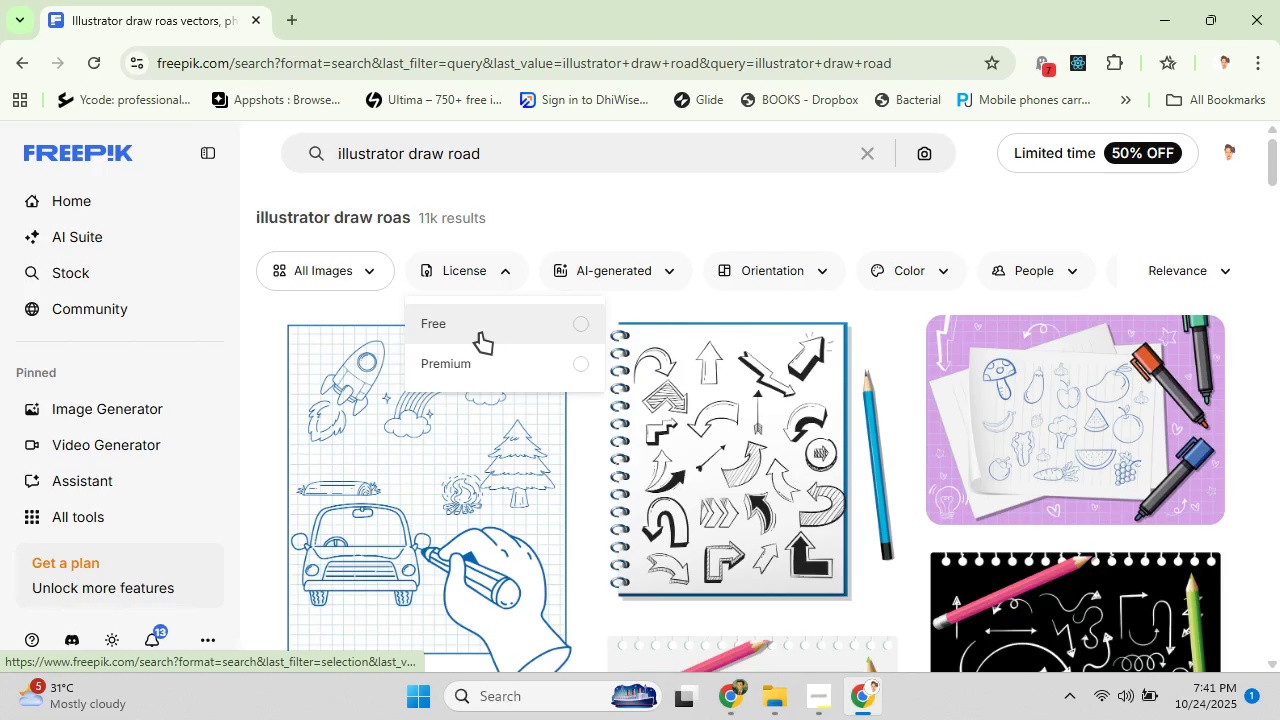 
left_click([480, 333])
 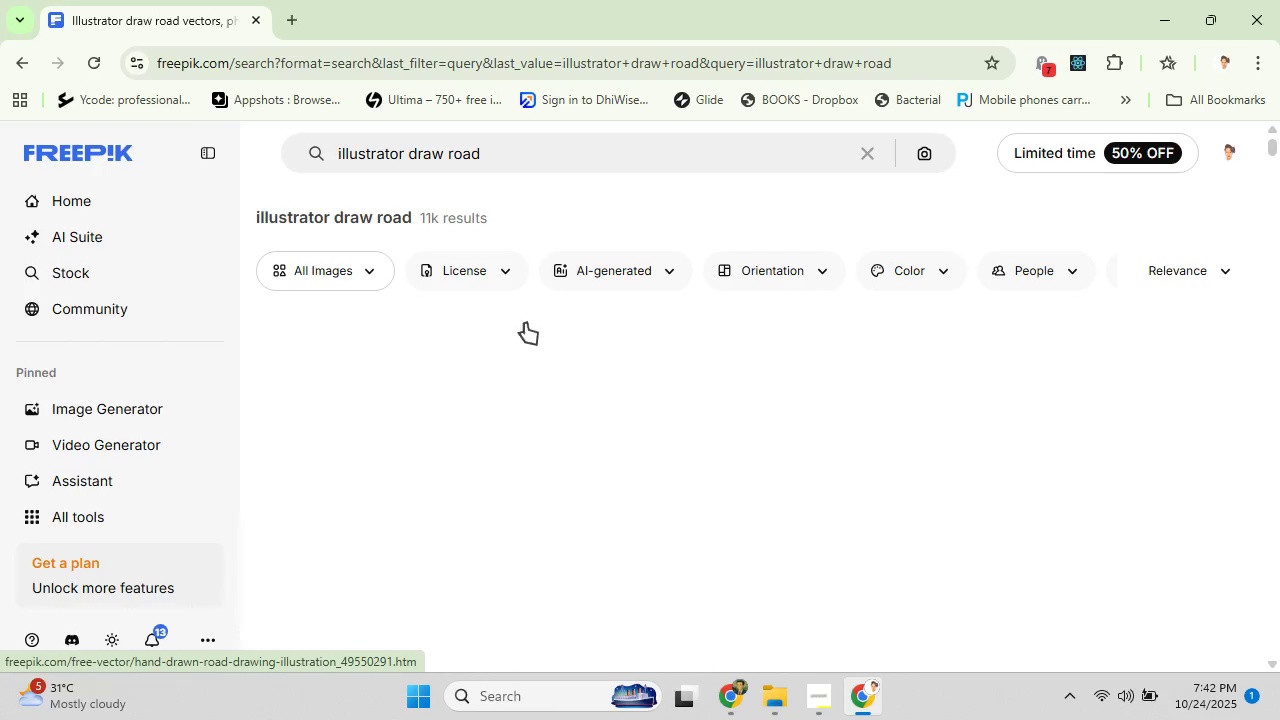 
left_click([924, 274])
 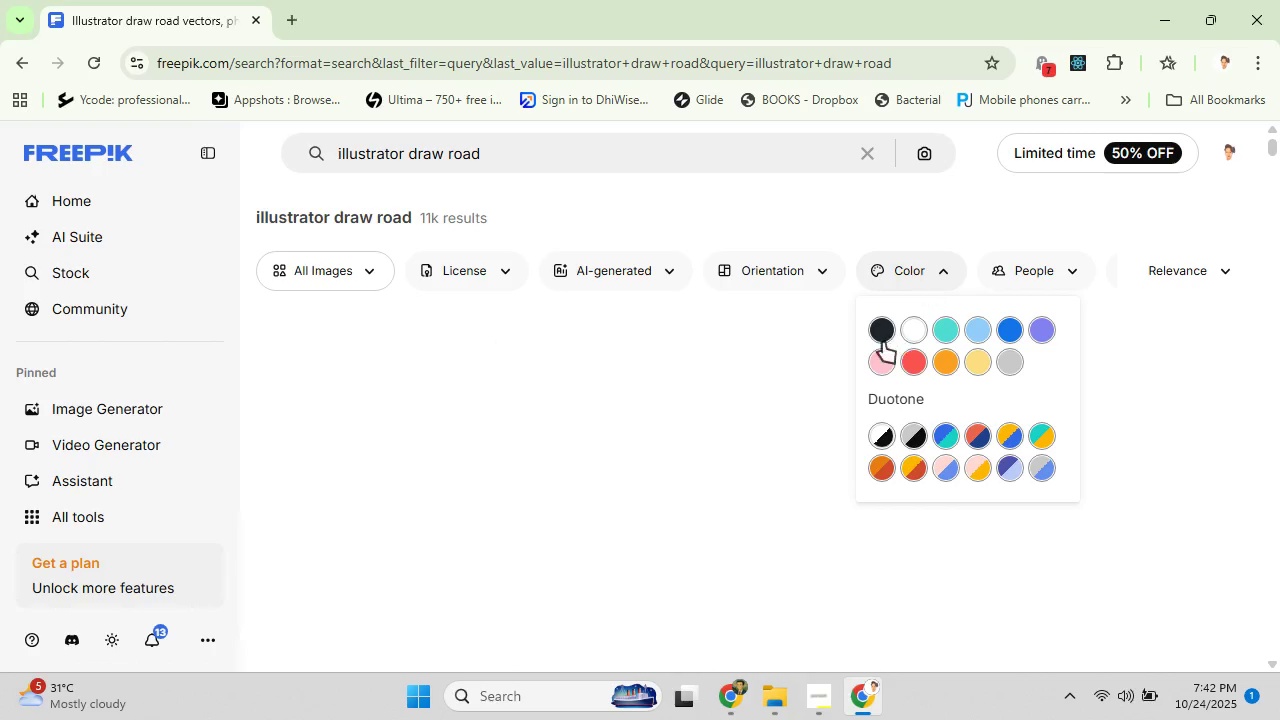 
left_click([881, 329])
 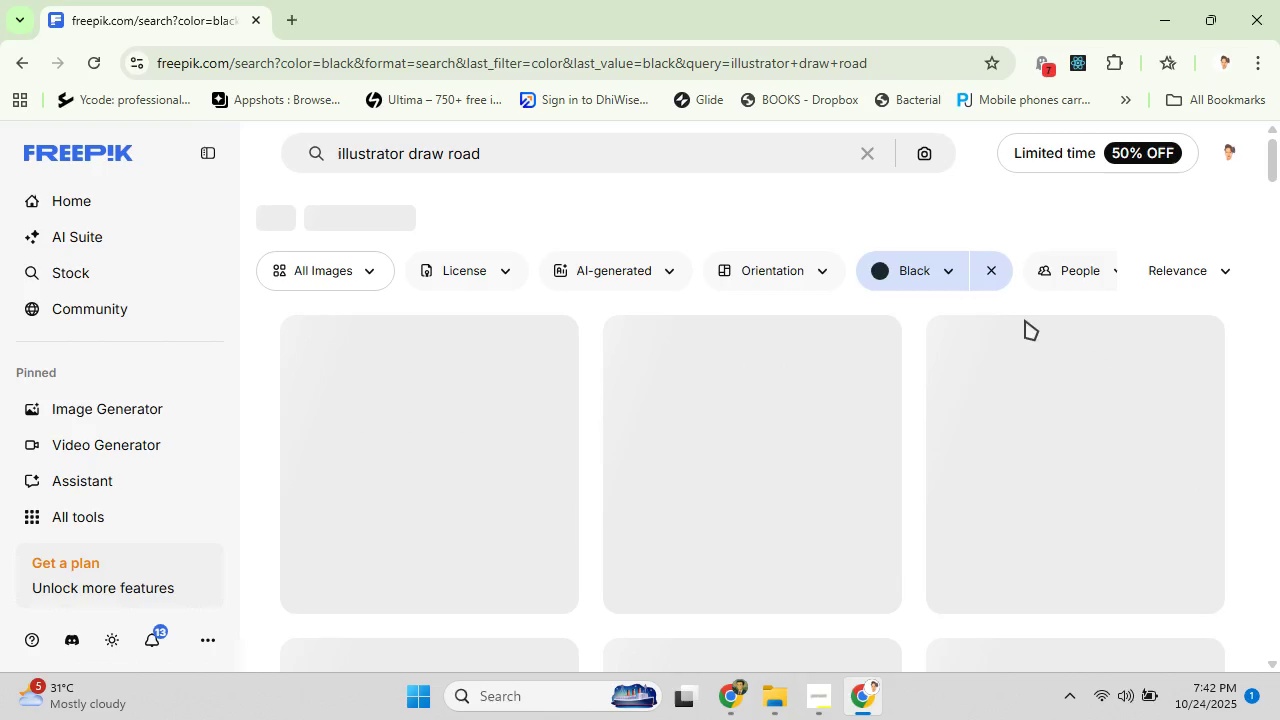 
left_click([947, 276])
 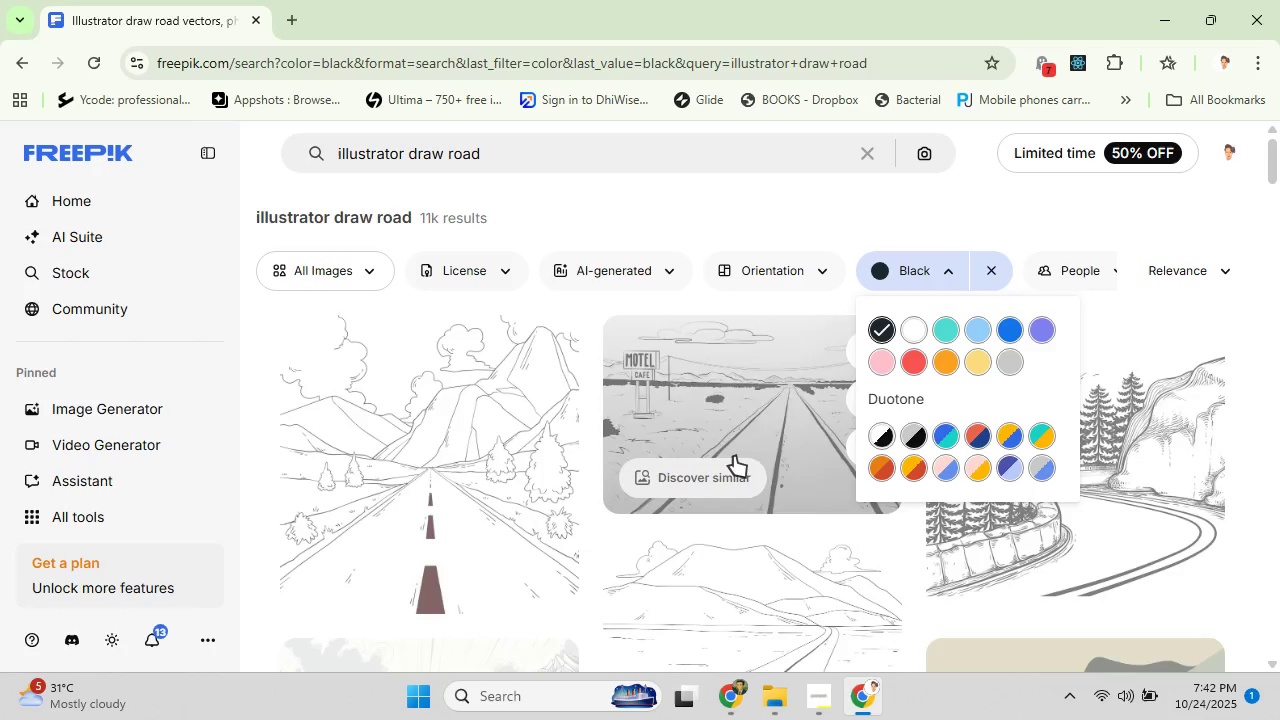 
scroll: coordinate [496, 384], scroll_direction: down, amount: 6.0
 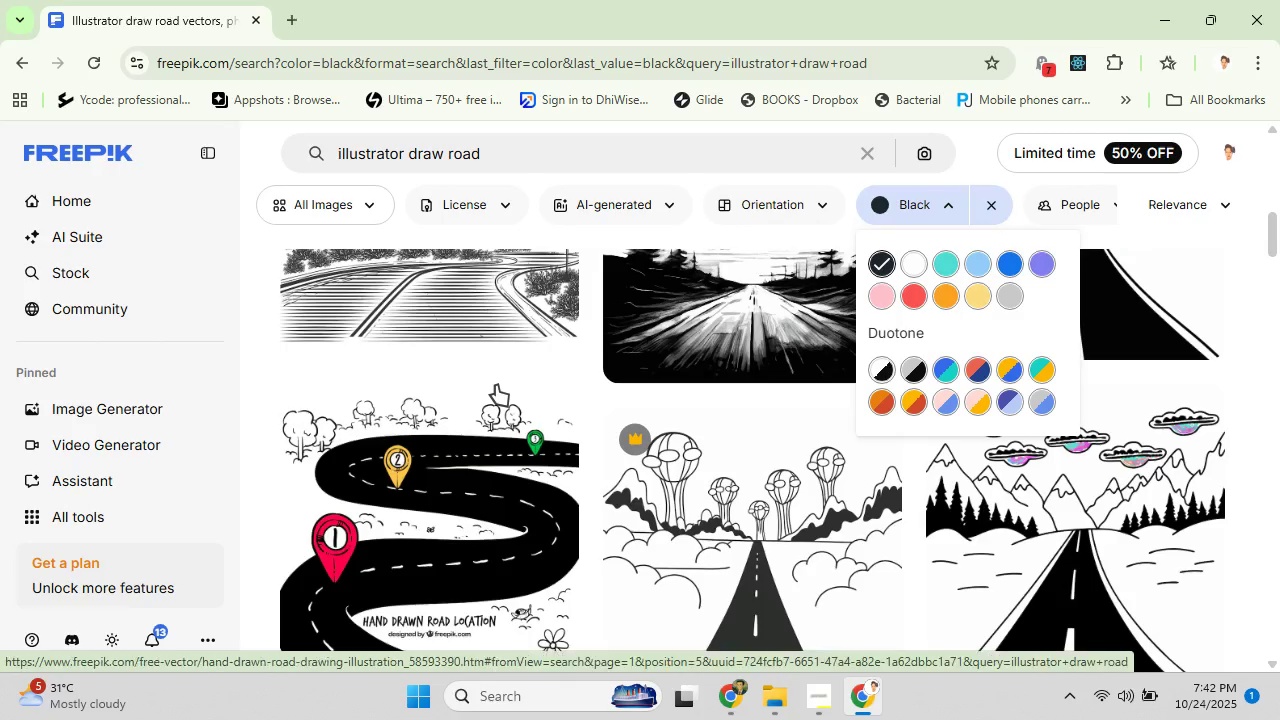 
scroll: coordinate [496, 385], scroll_direction: up, amount: 7.0
 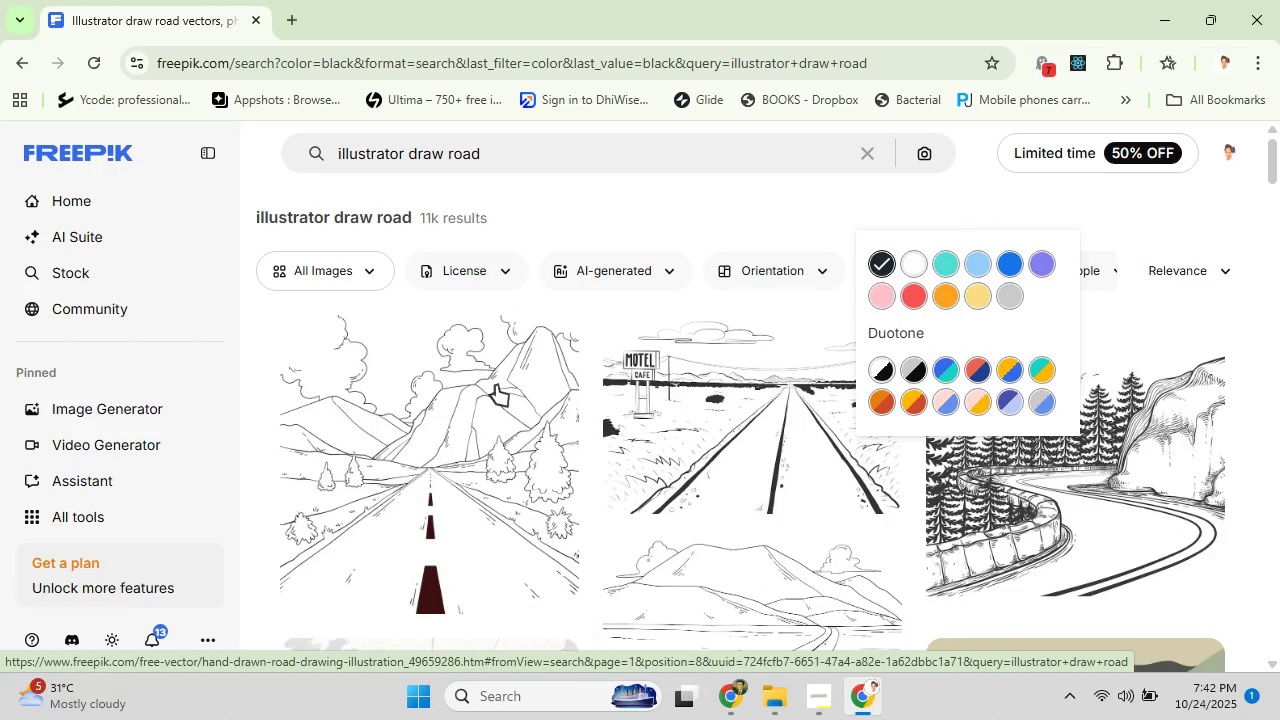 
mouse_move([510, 423])
 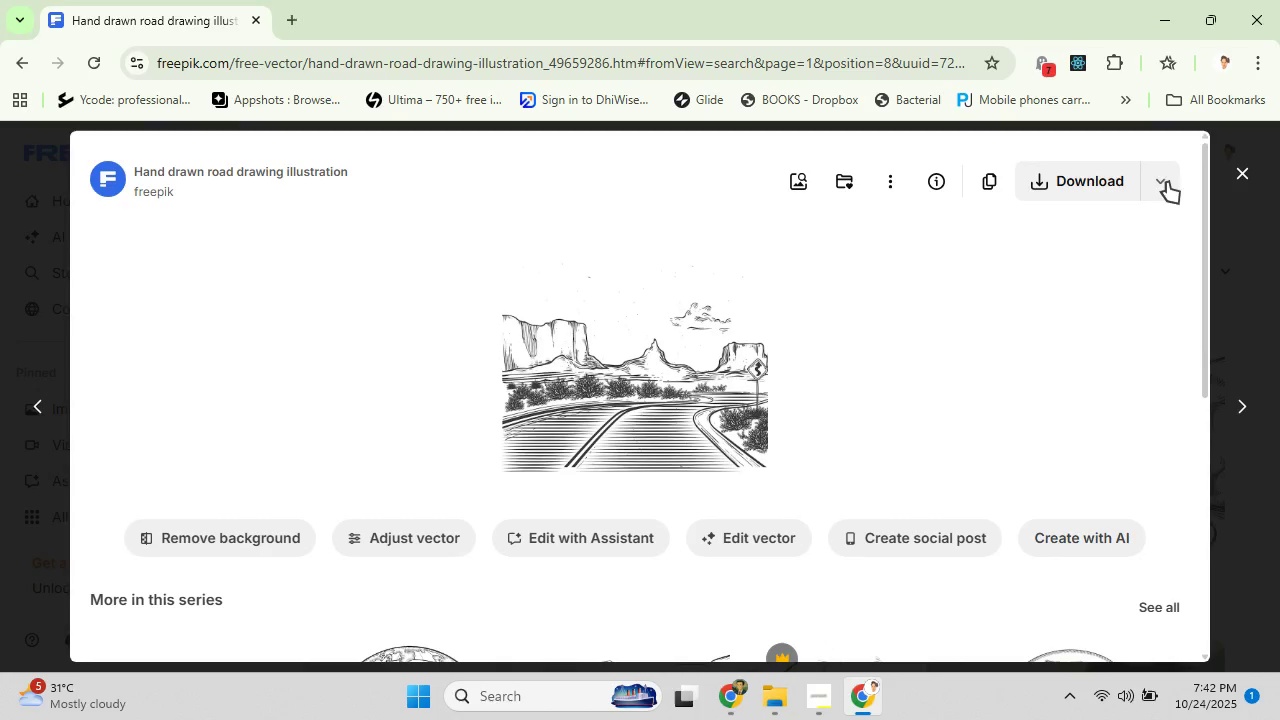 
left_click([1251, 176])
 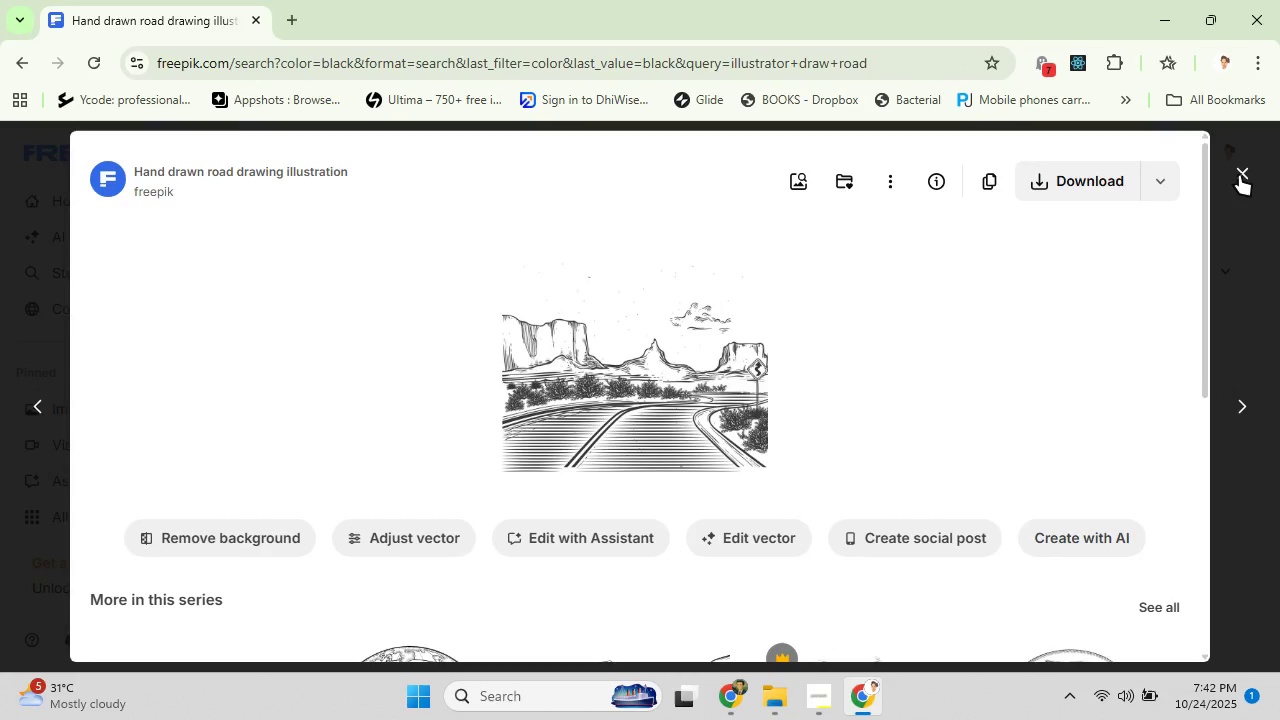 
mouse_move([1212, 181])
 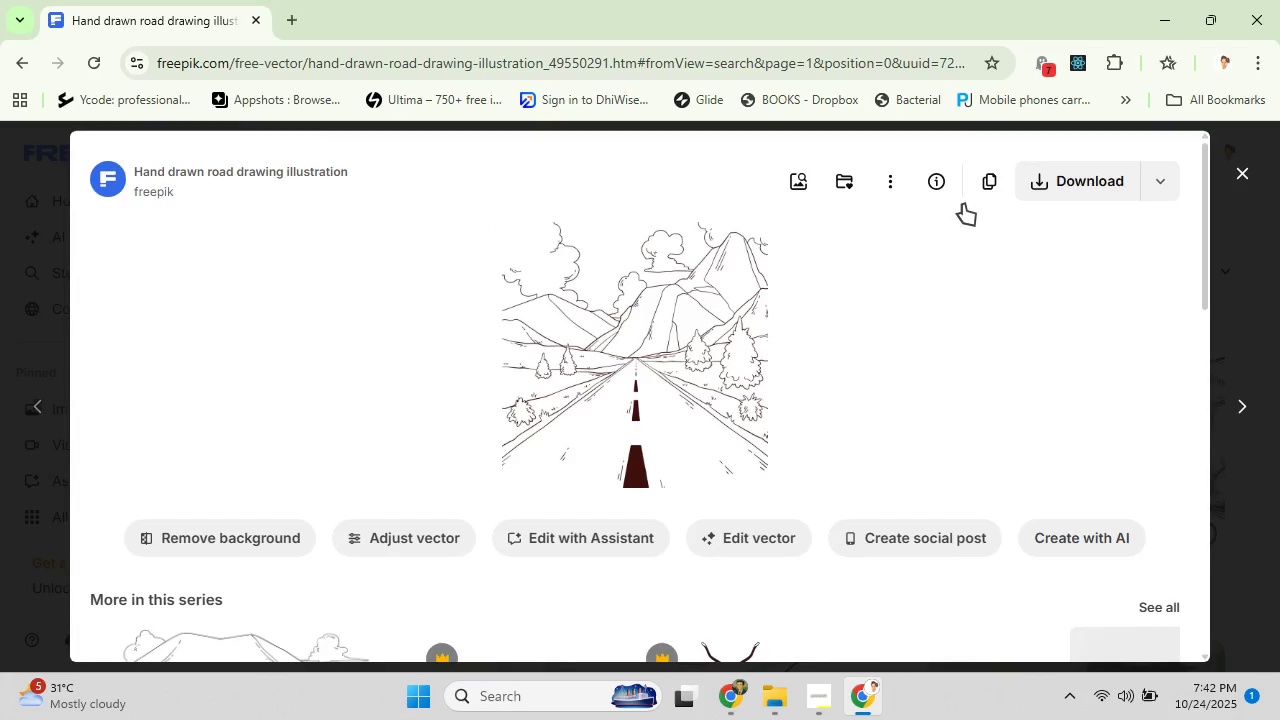 
wait(11.82)
 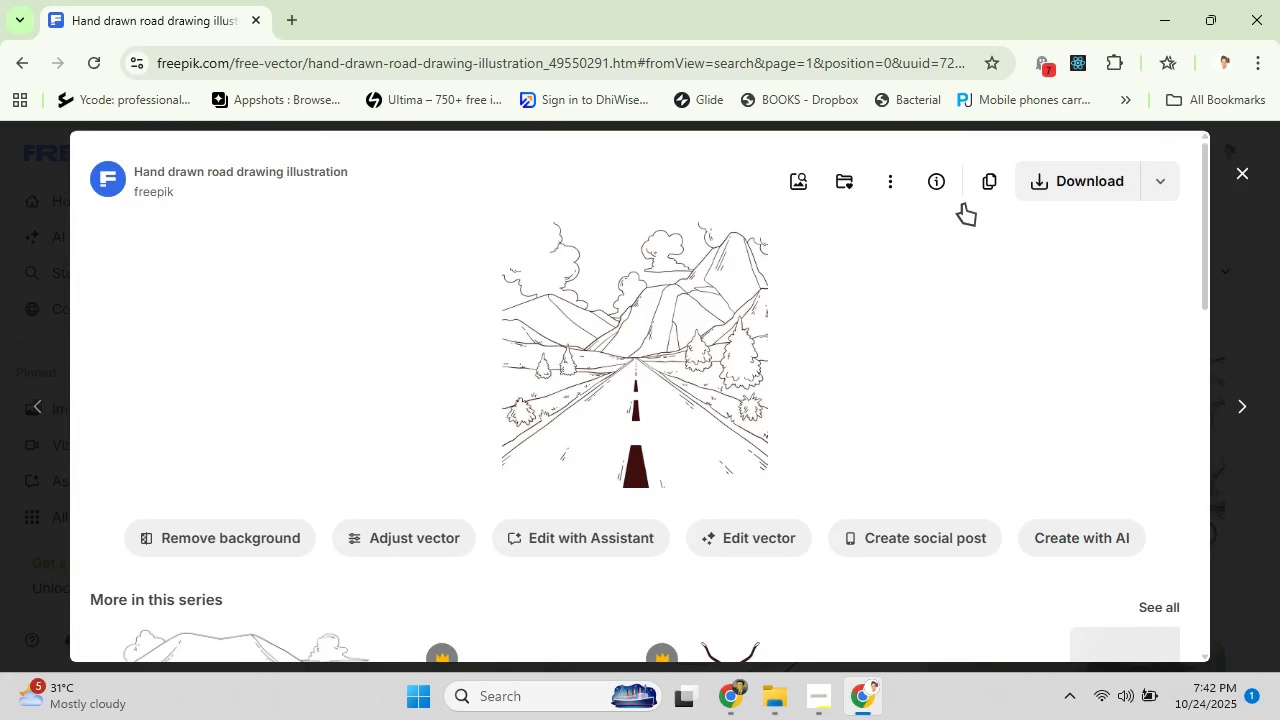 
left_click([265, 549])
 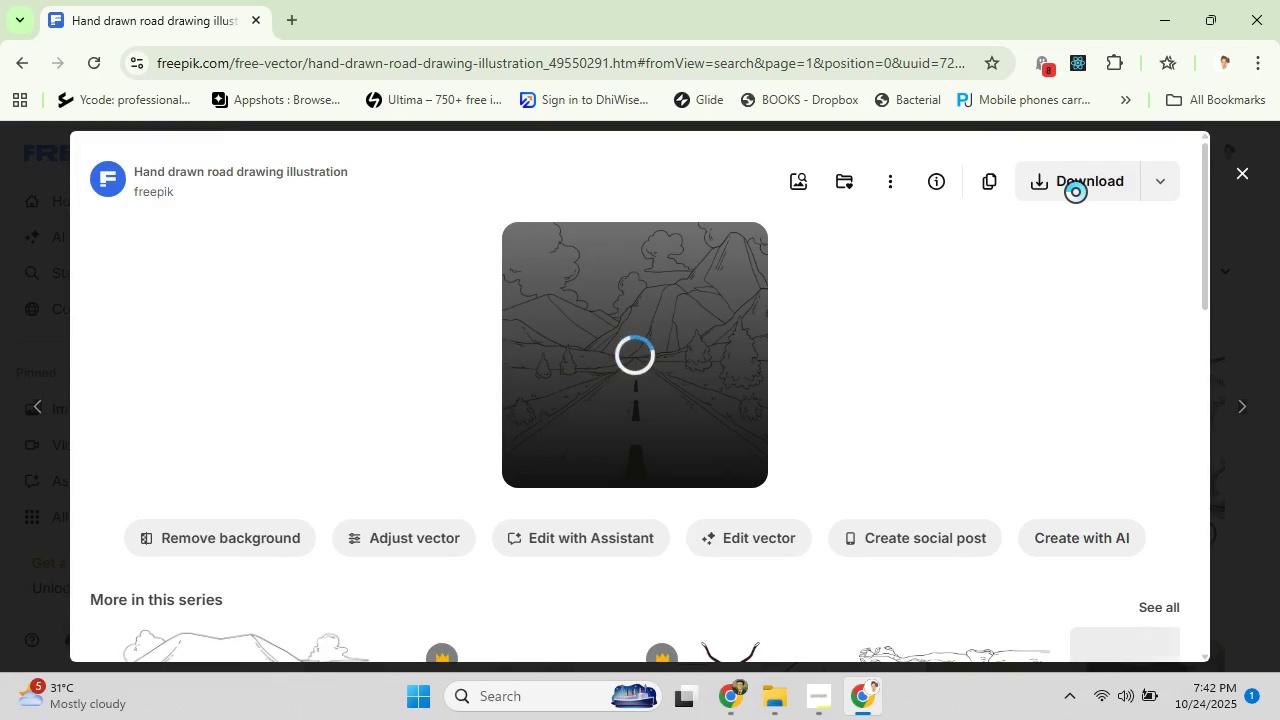 
wait(9.94)
 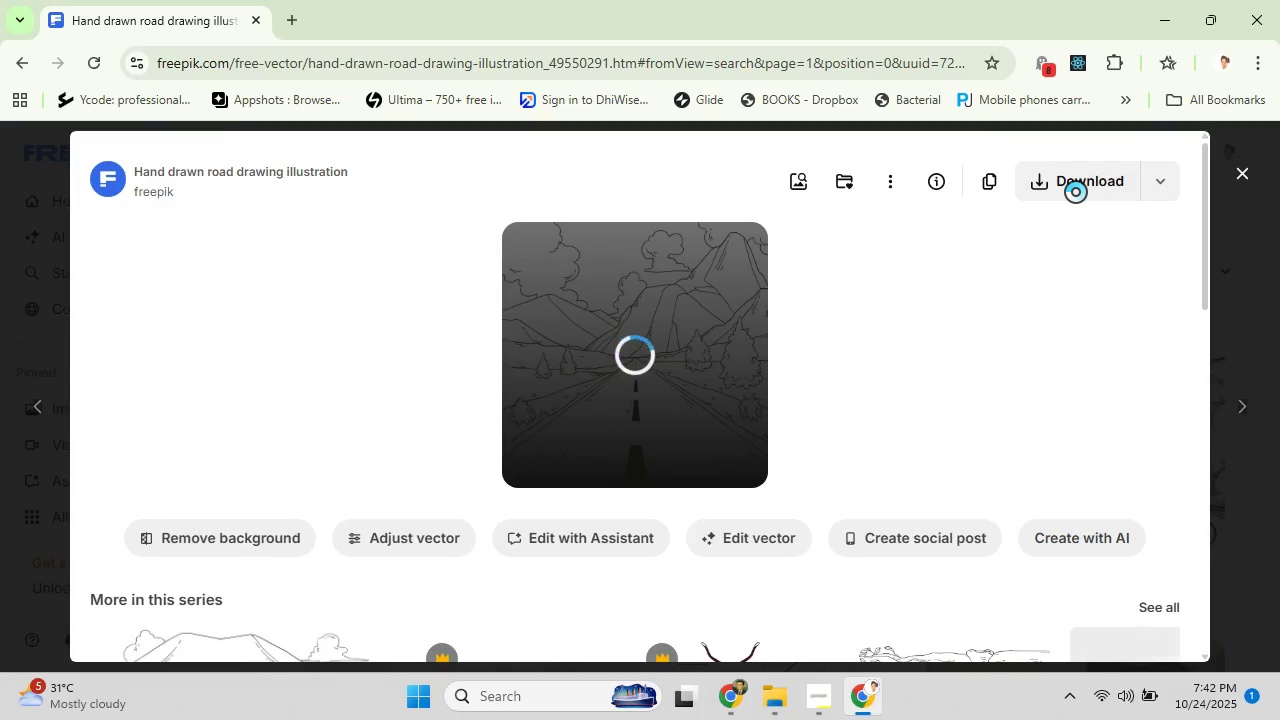 
left_click([744, 703])
 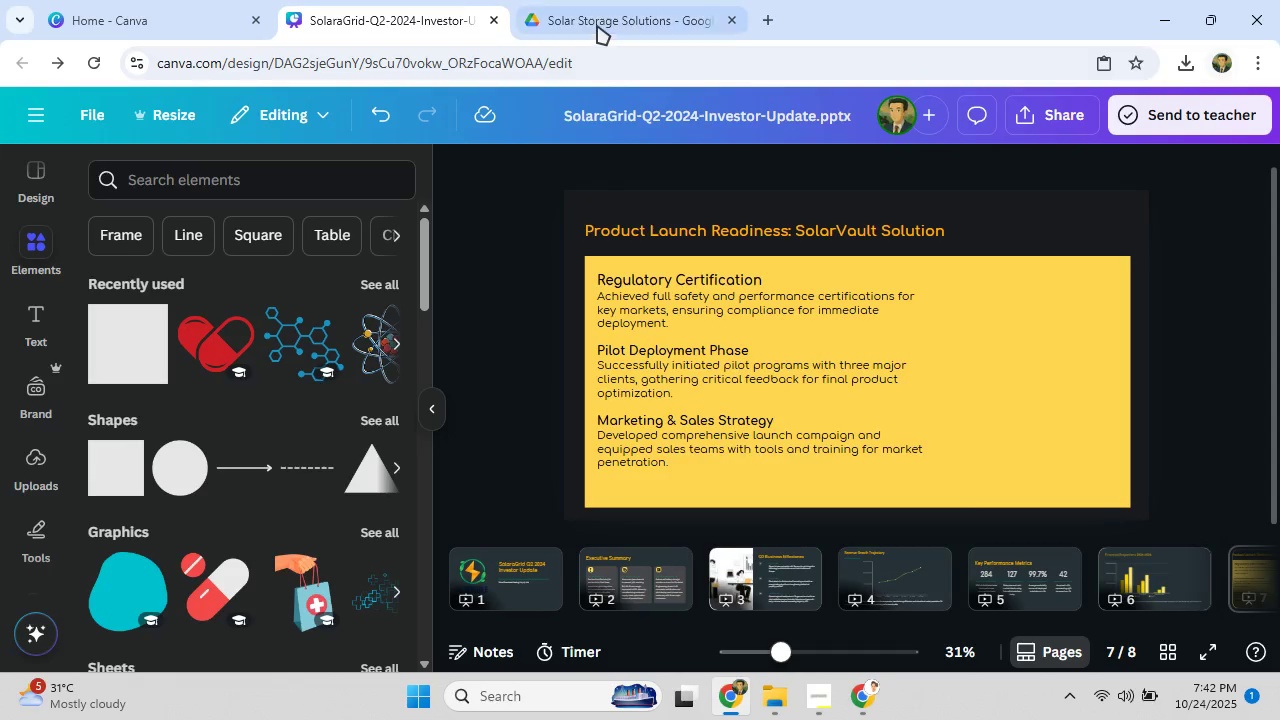 
left_click([597, 25])
 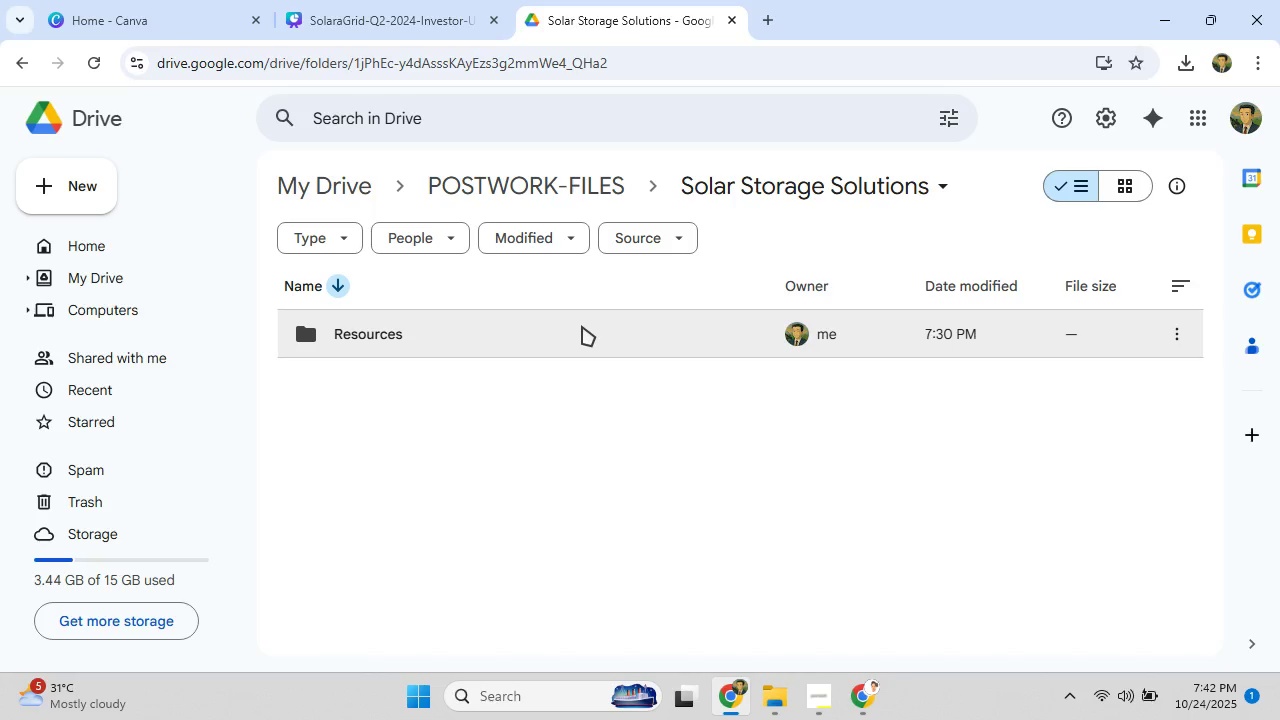 
double_click([582, 326])
 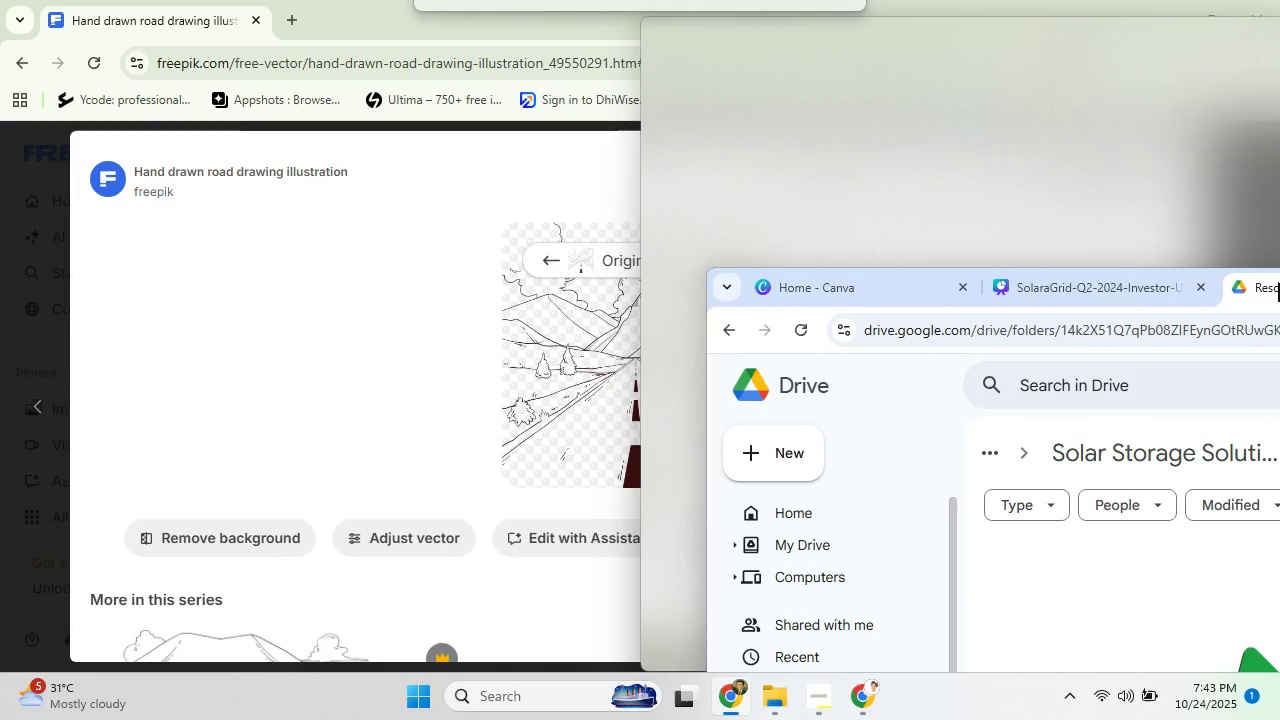 
wait(6.84)
 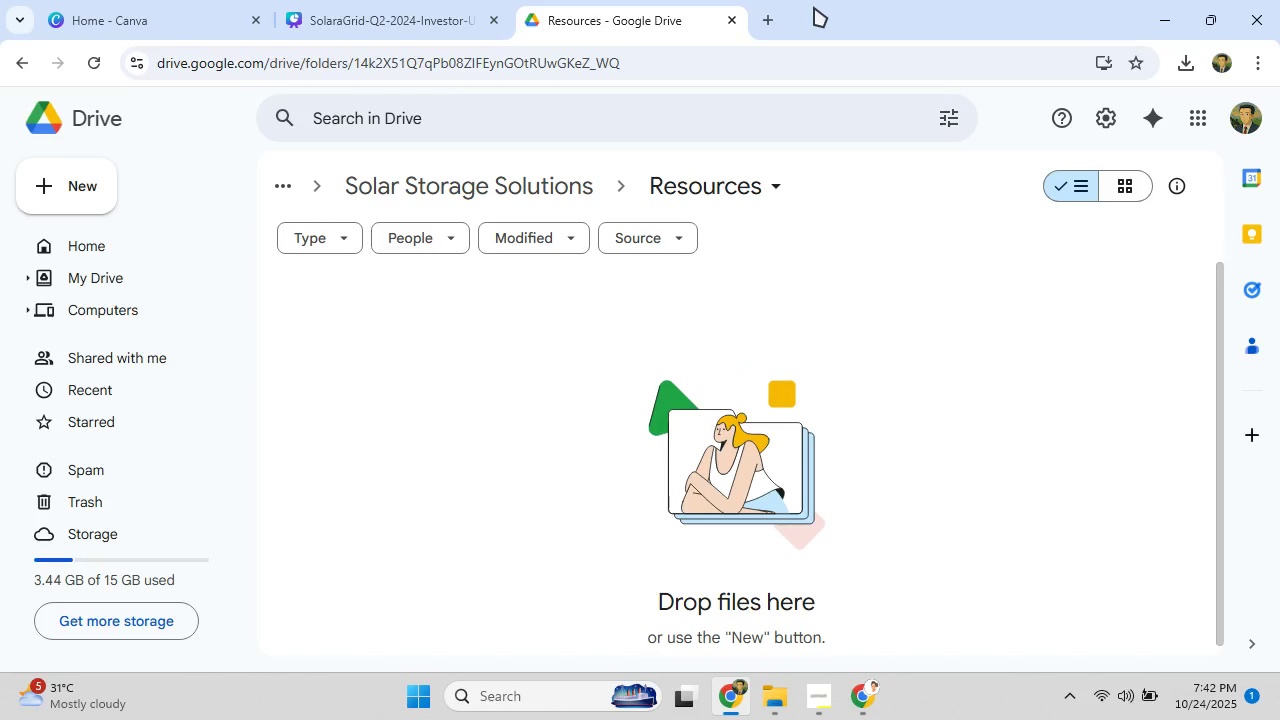 
left_click([775, 709])
 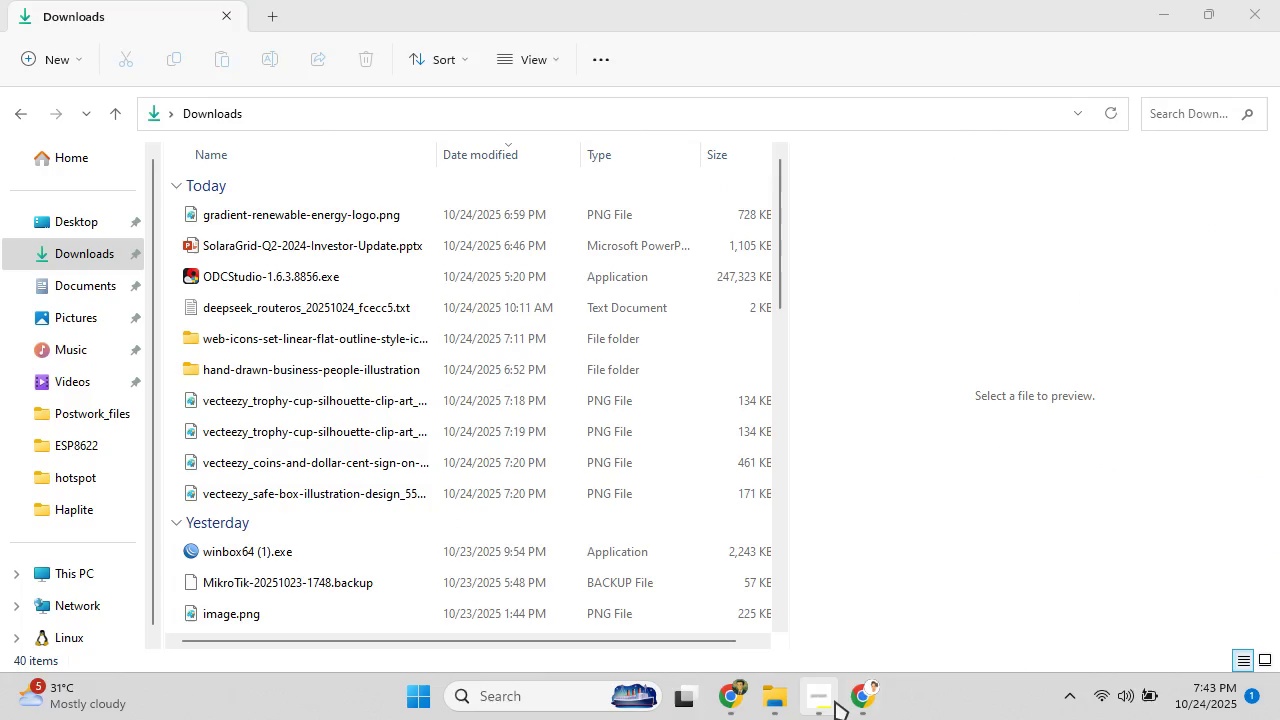 
left_click([853, 700])
 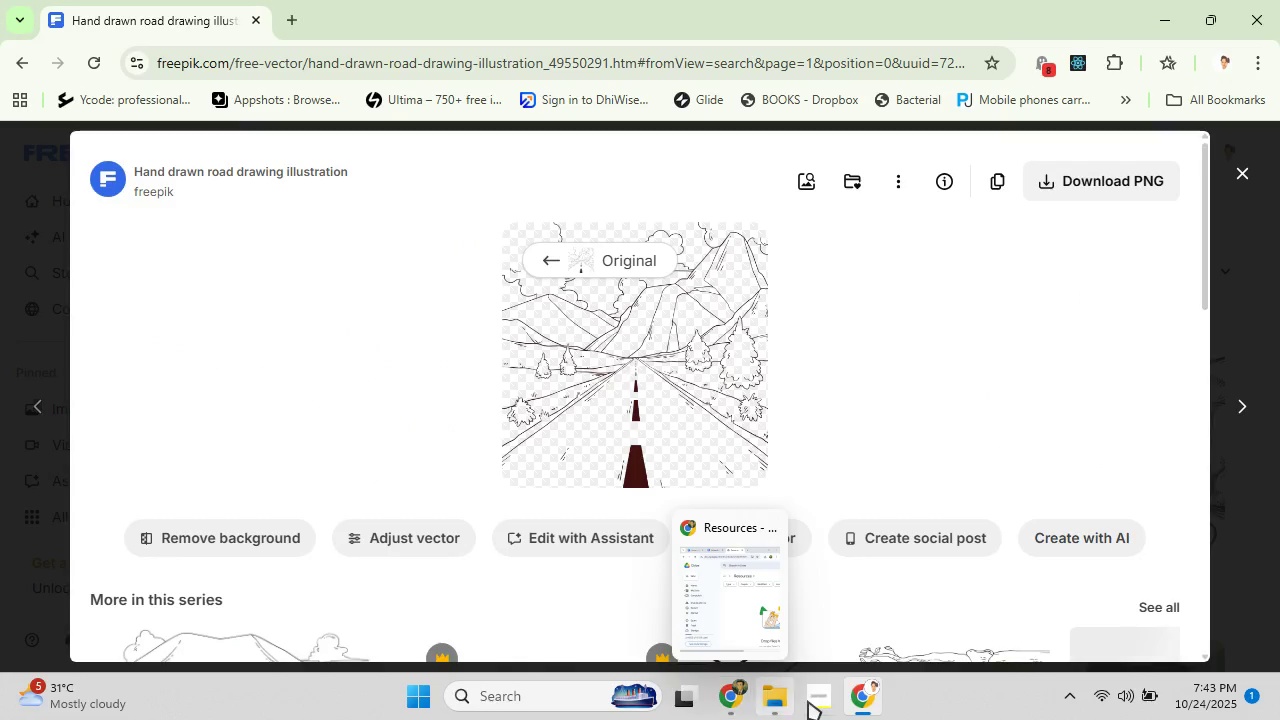 
left_click([784, 707])
 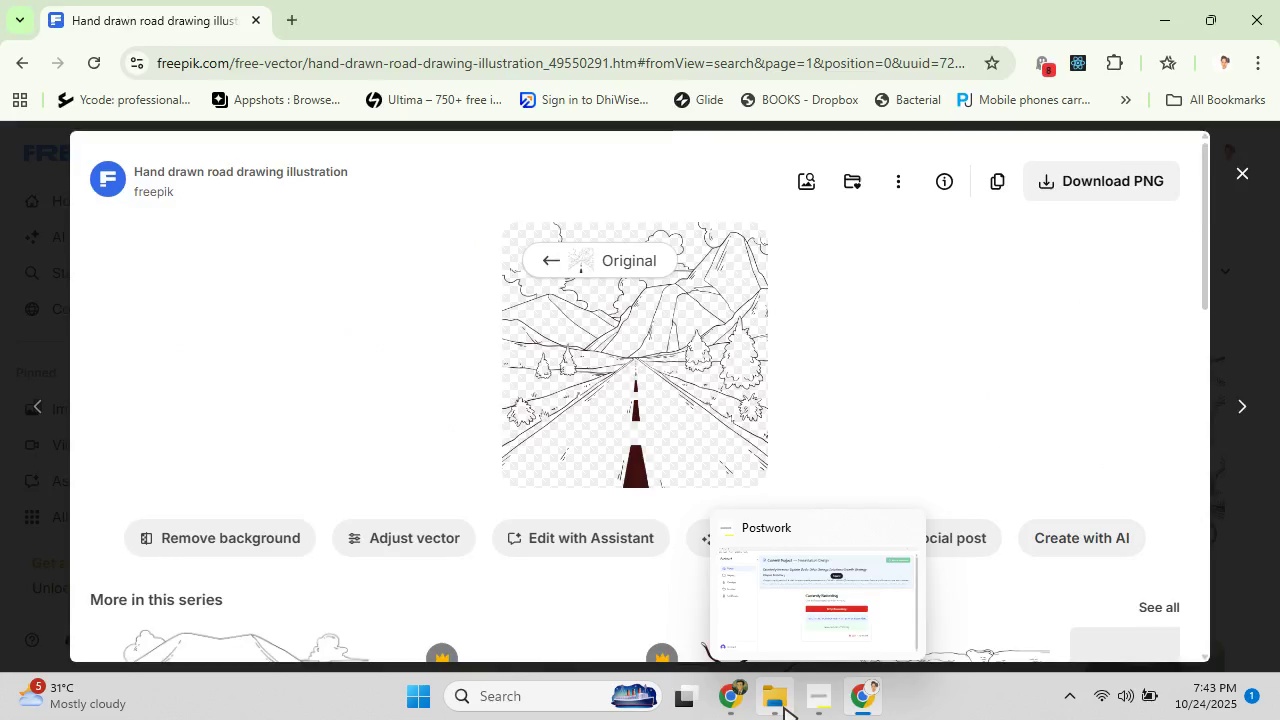 
double_click([722, 694])
 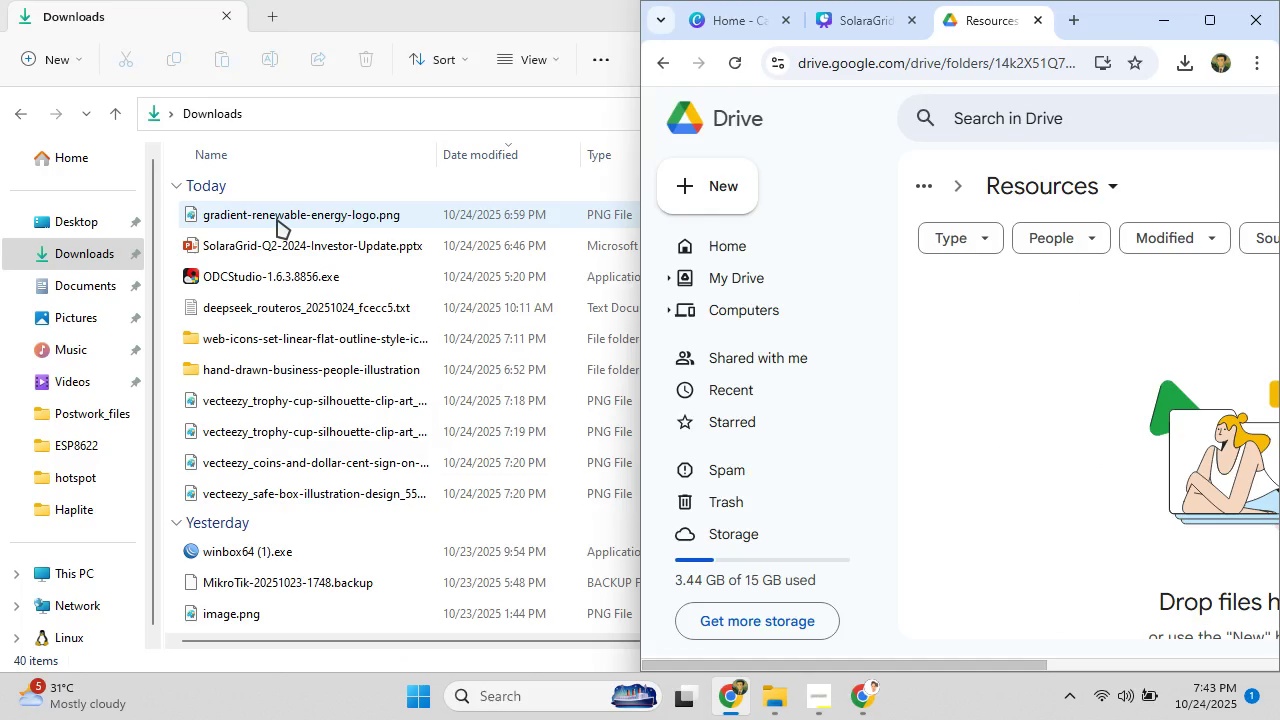 
hold_key(key=ControlLeft, duration=1.52)
left_click([277, 219])
 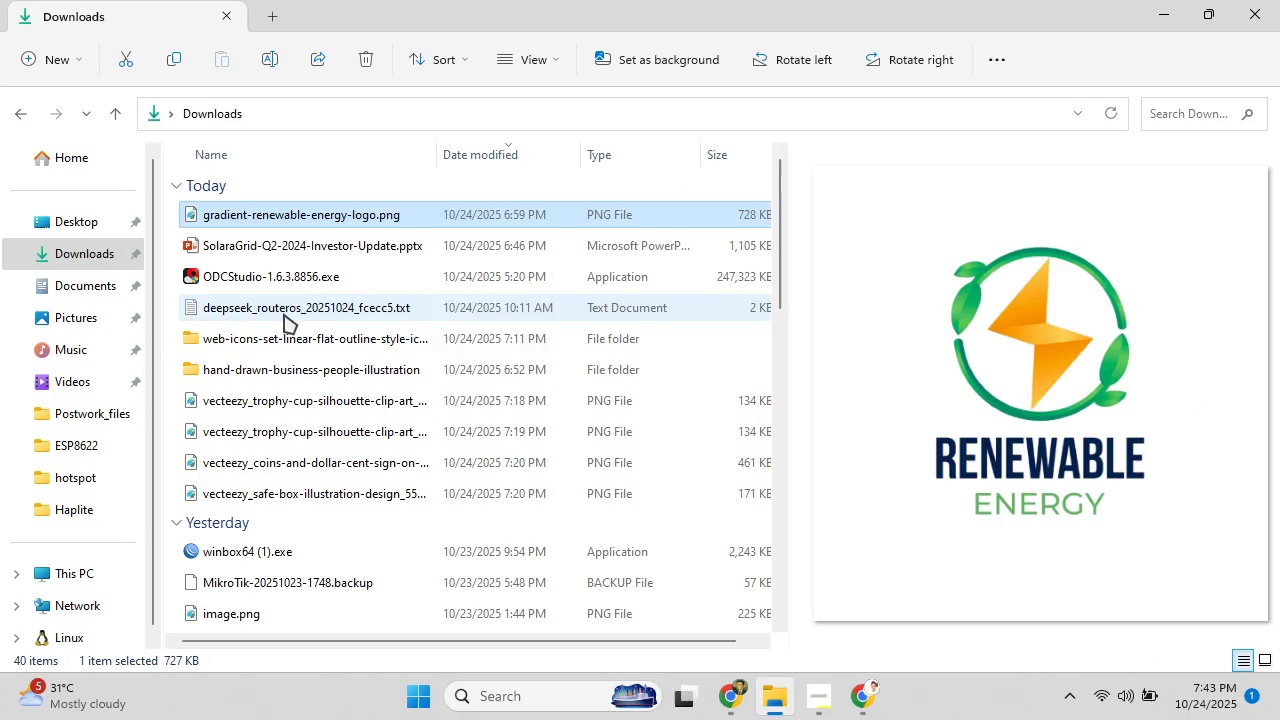 
hold_key(key=ControlLeft, duration=1.52)
 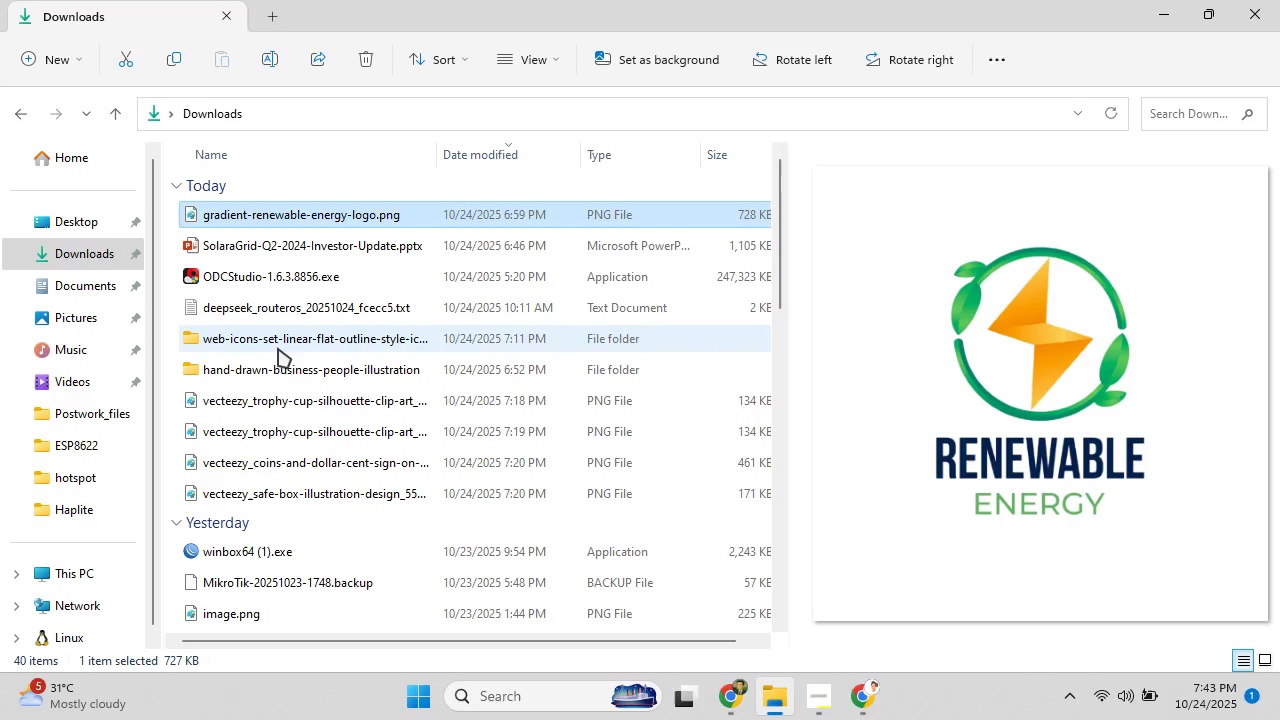 
hold_key(key=ControlLeft, duration=1.53)
 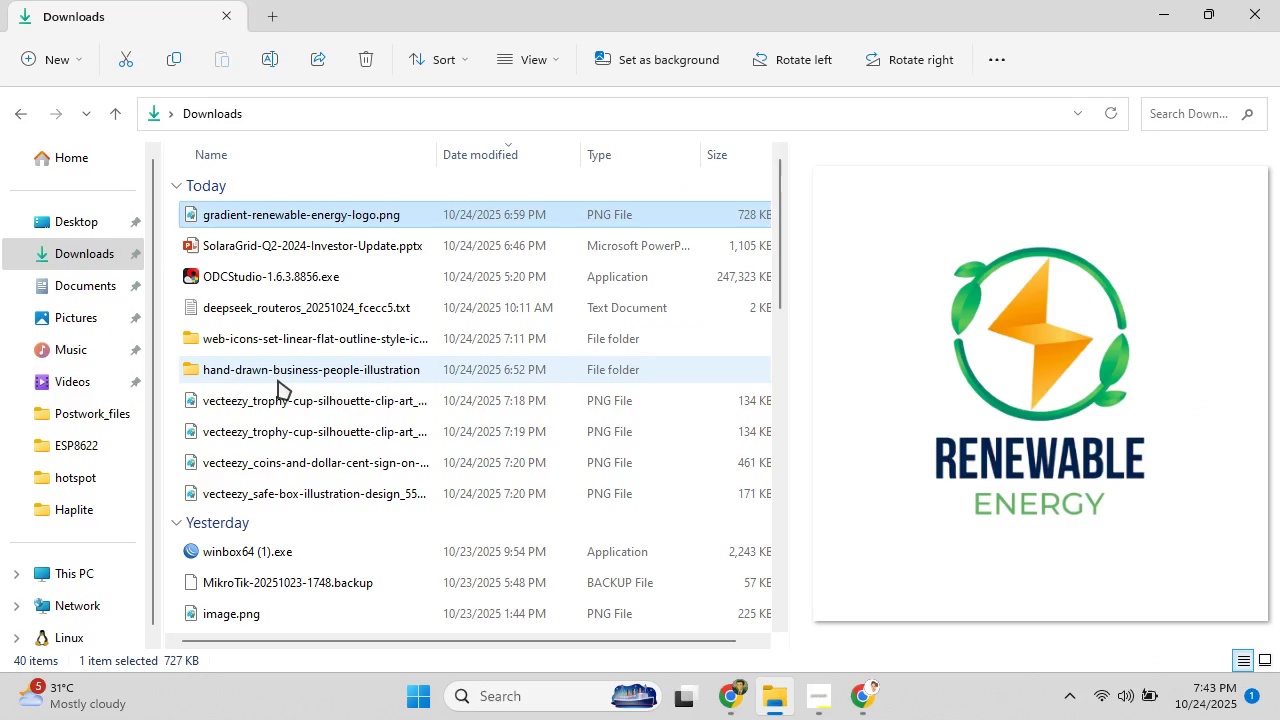 
hold_key(key=ControlLeft, duration=1.51)
left_click([276, 412])
 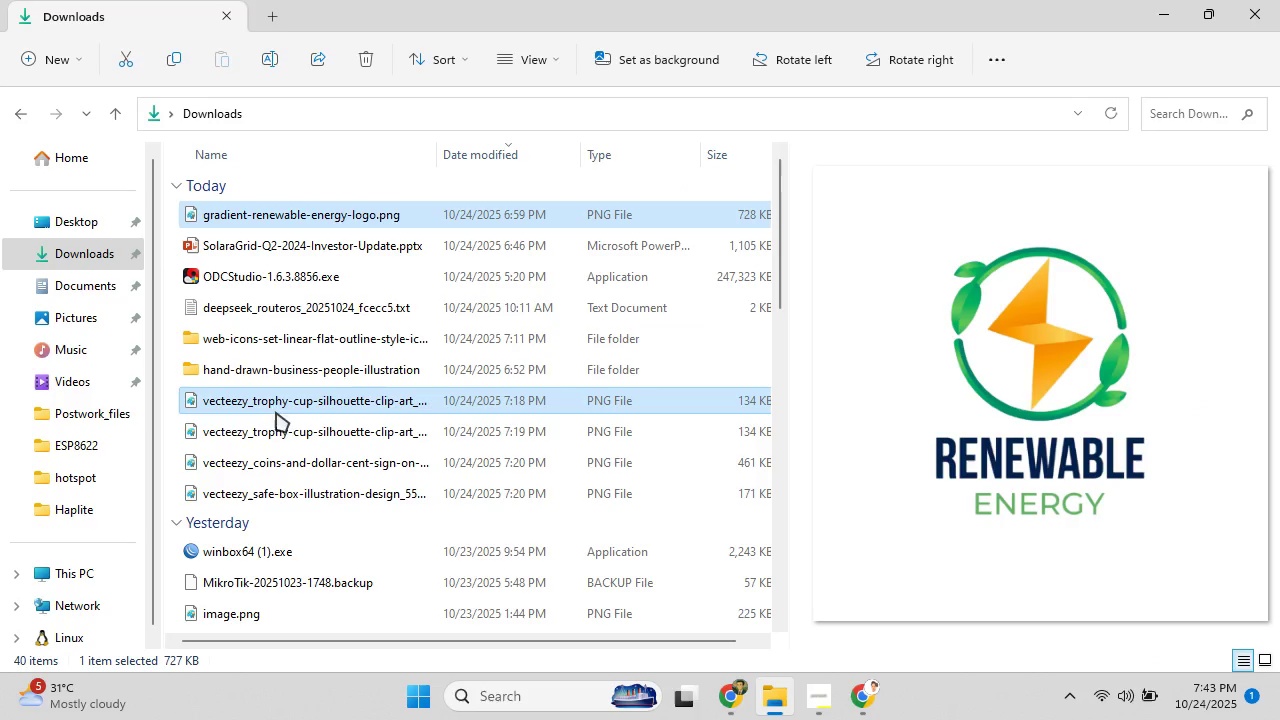 
hold_key(key=ControlLeft, duration=1.52)
left_click([275, 436])
 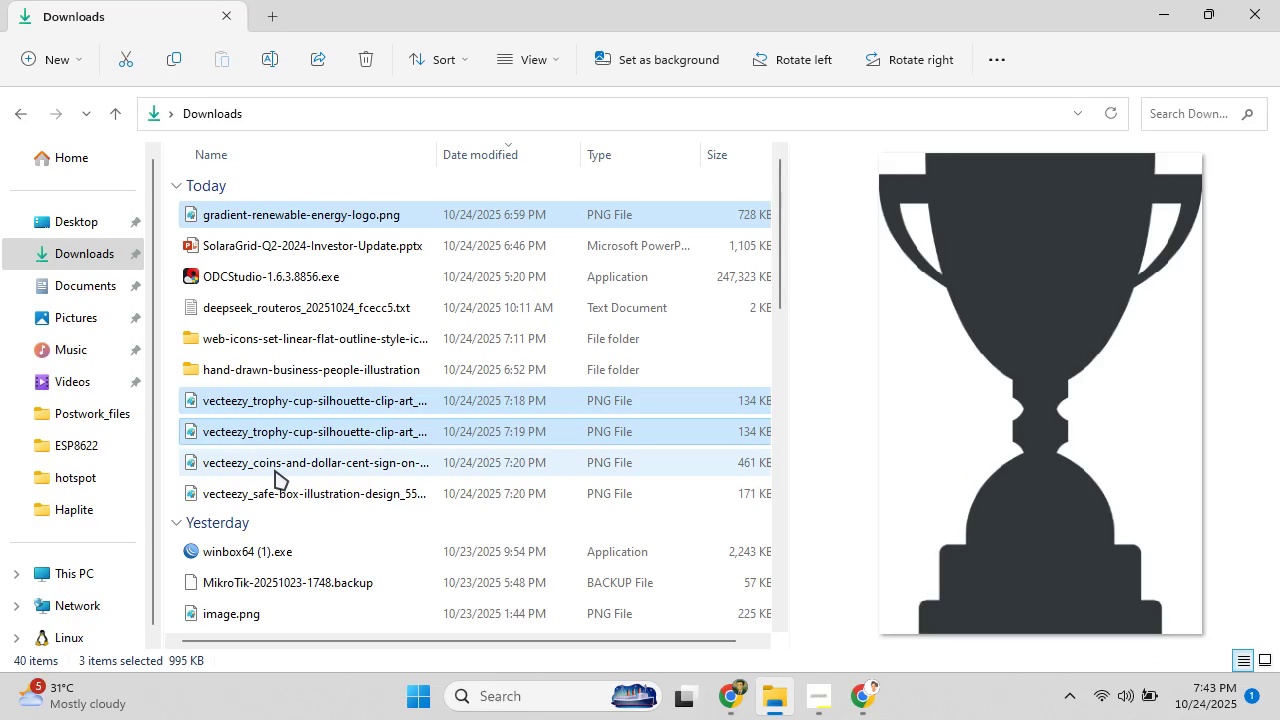 
left_click([275, 470])
 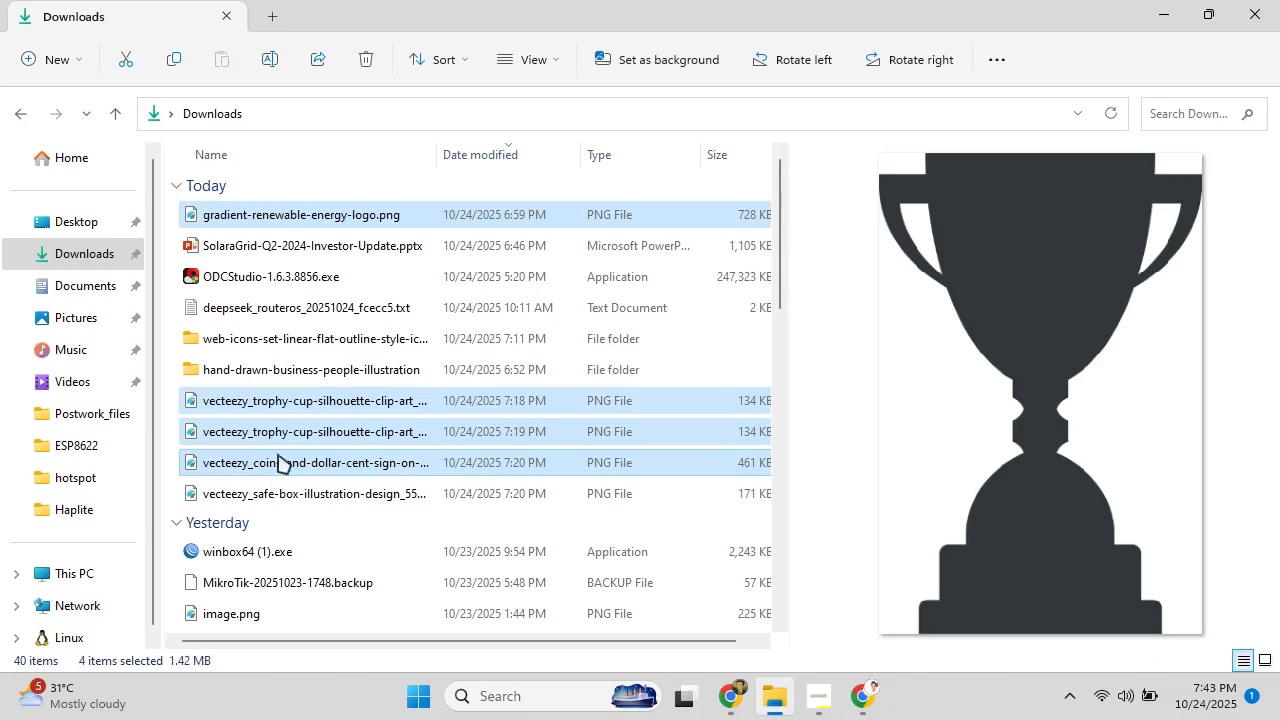 
hold_key(key=ControlLeft, duration=1.51)
 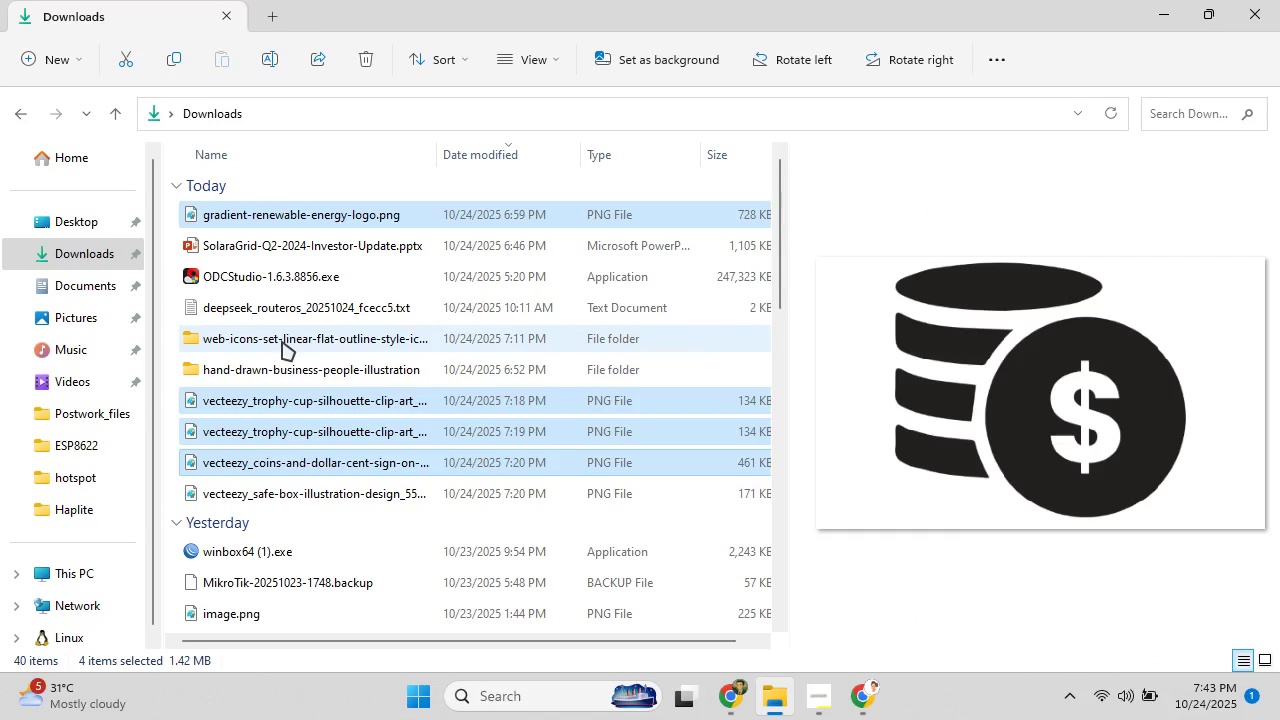 
hold_key(key=ControlLeft, duration=1.53)
 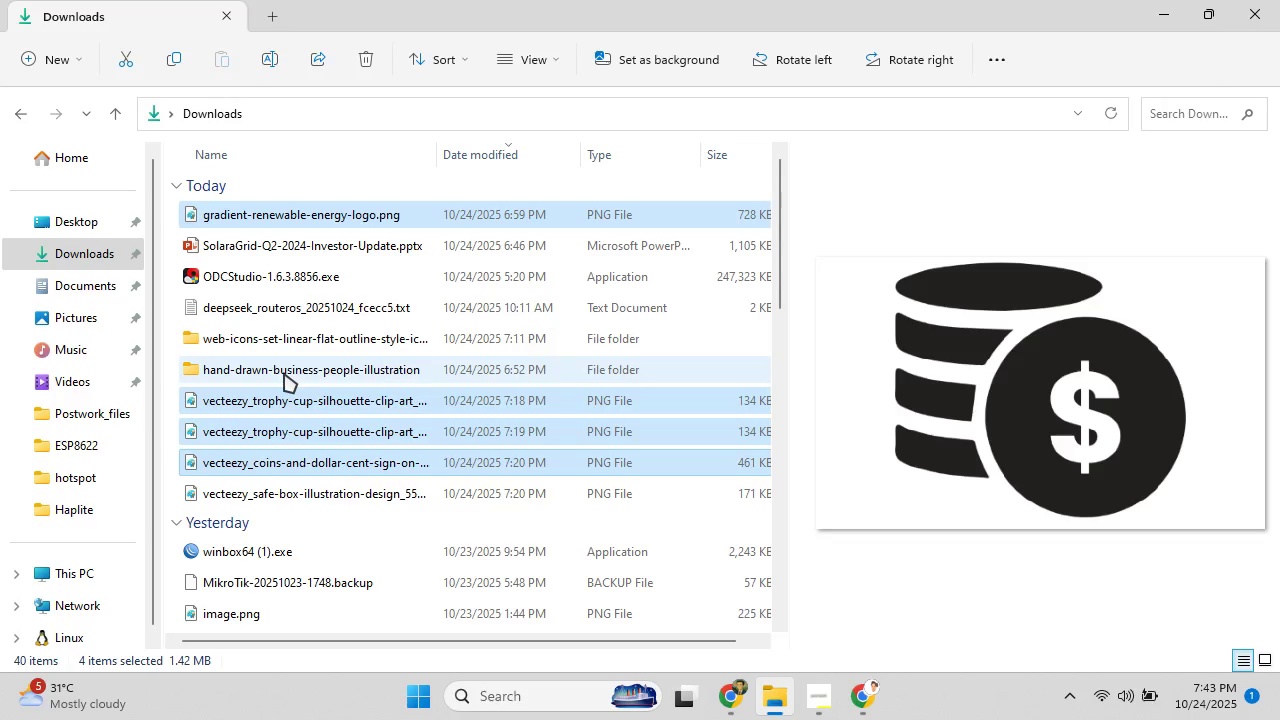 
hold_key(key=ControlLeft, duration=0.96)
left_click([284, 373])
 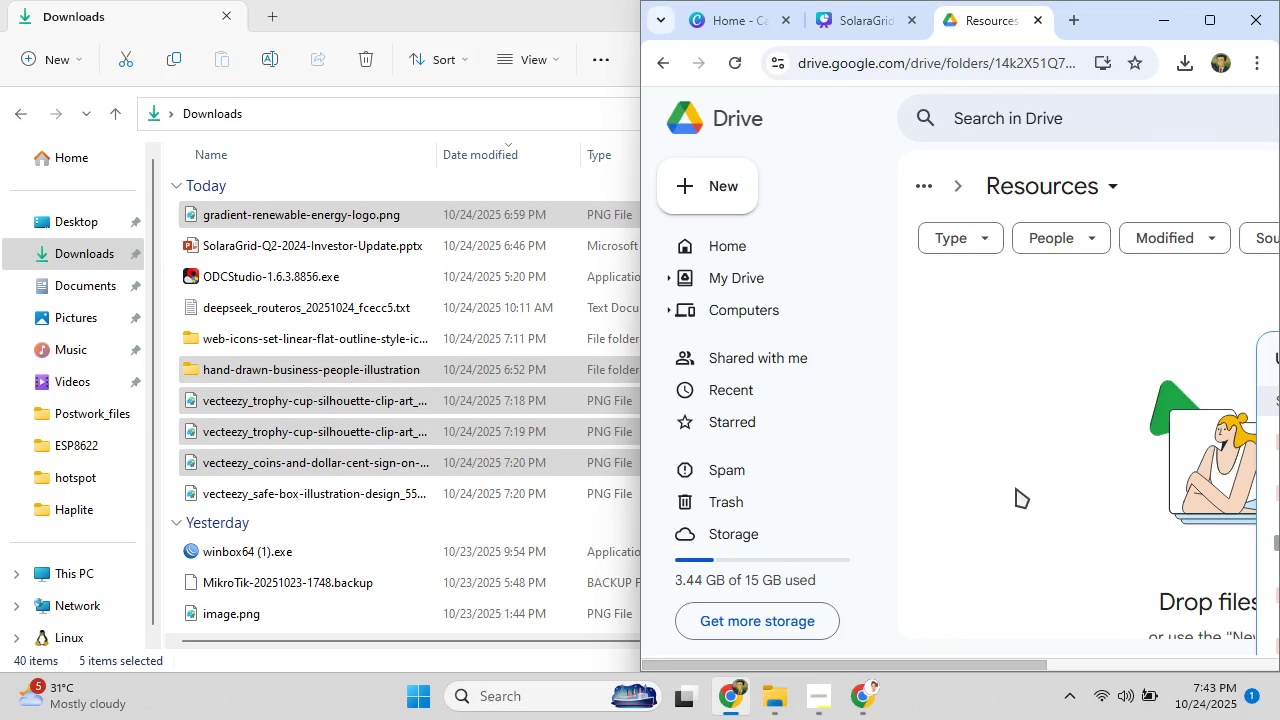 
wait(14.12)
 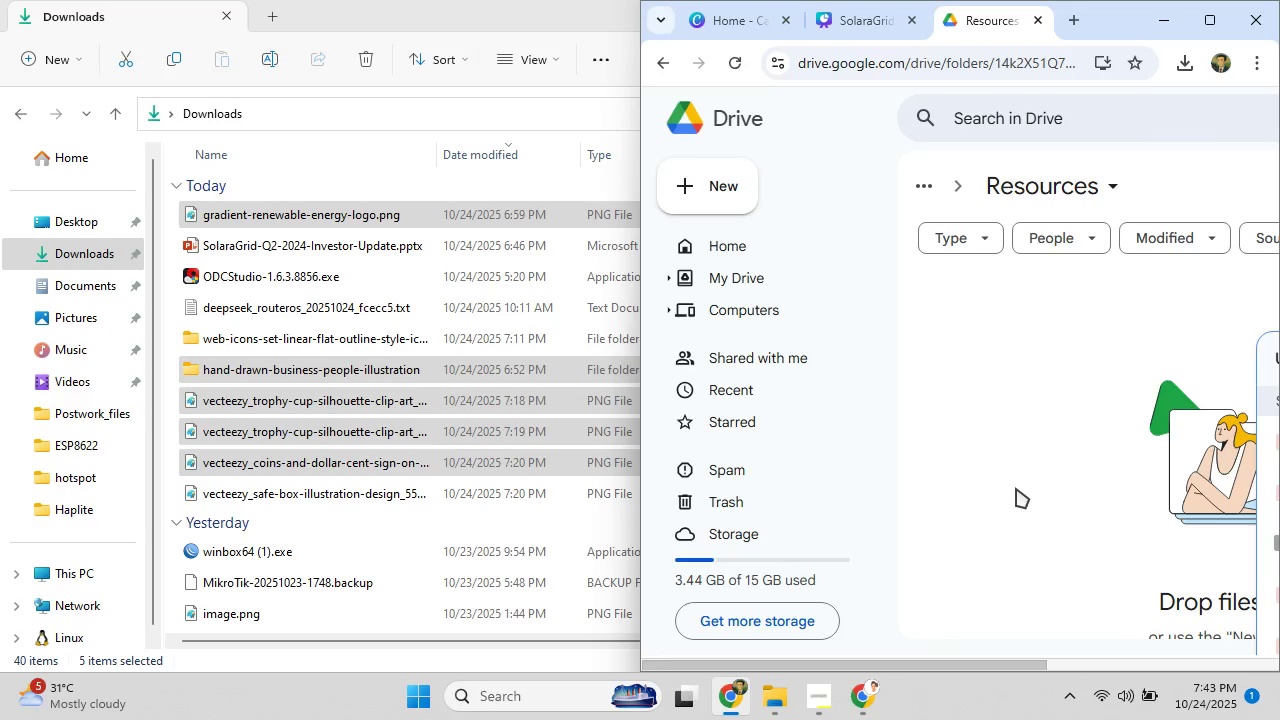 
left_click([346, 343])
 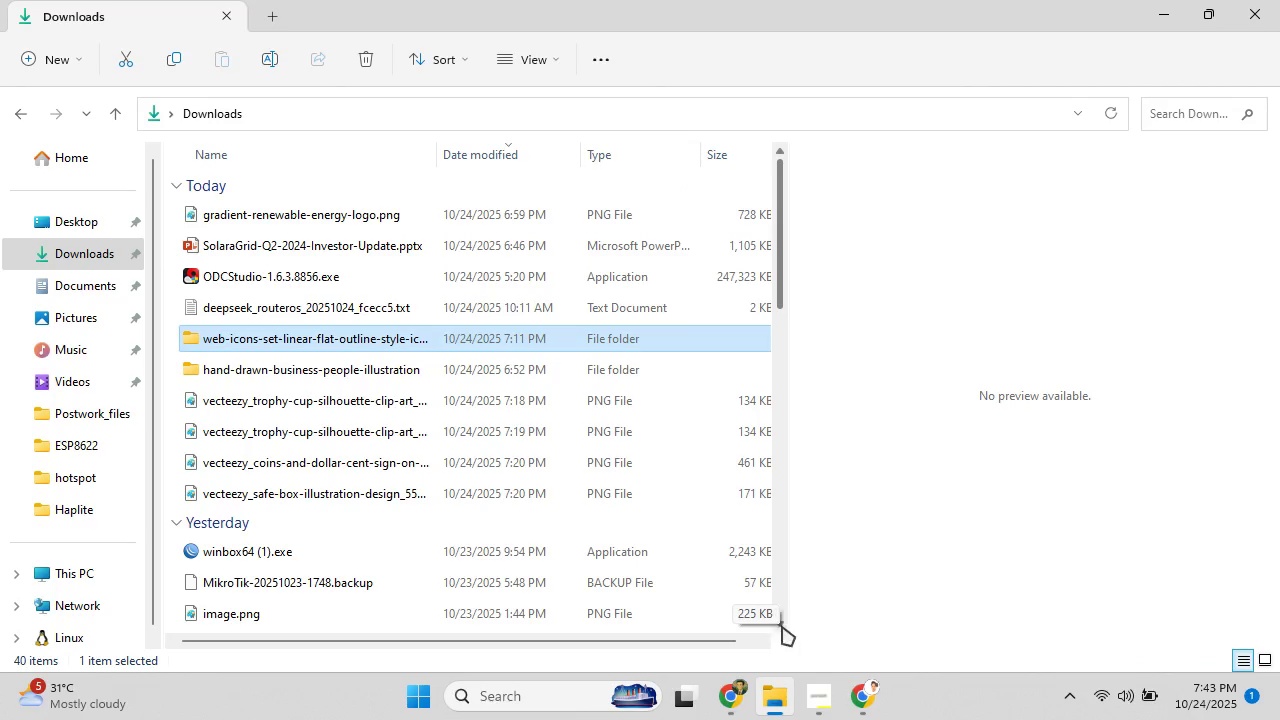 
left_click([816, 692])